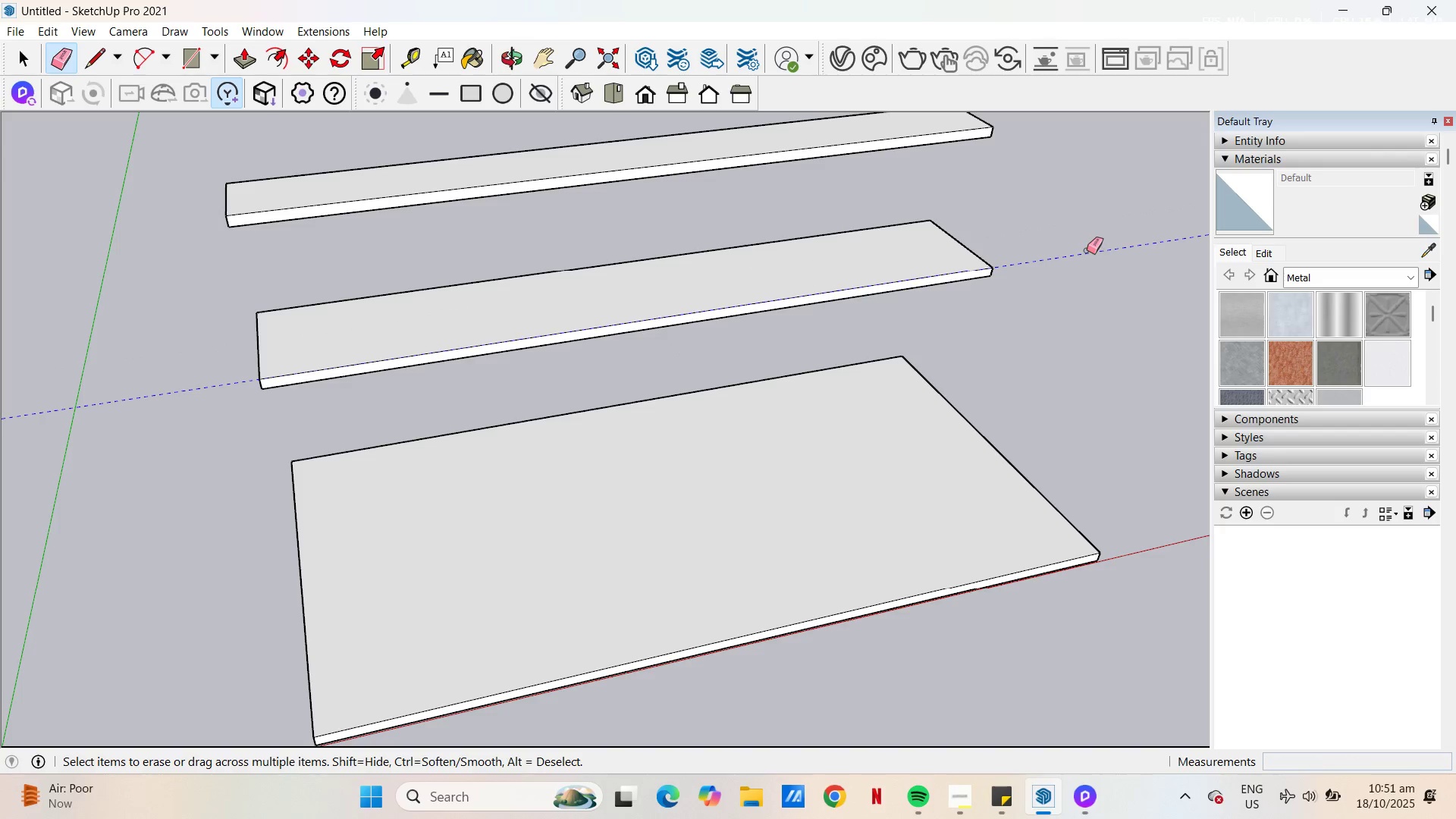 
left_click_drag(start_coordinate=[1090, 252], to_coordinate=[1084, 244])
 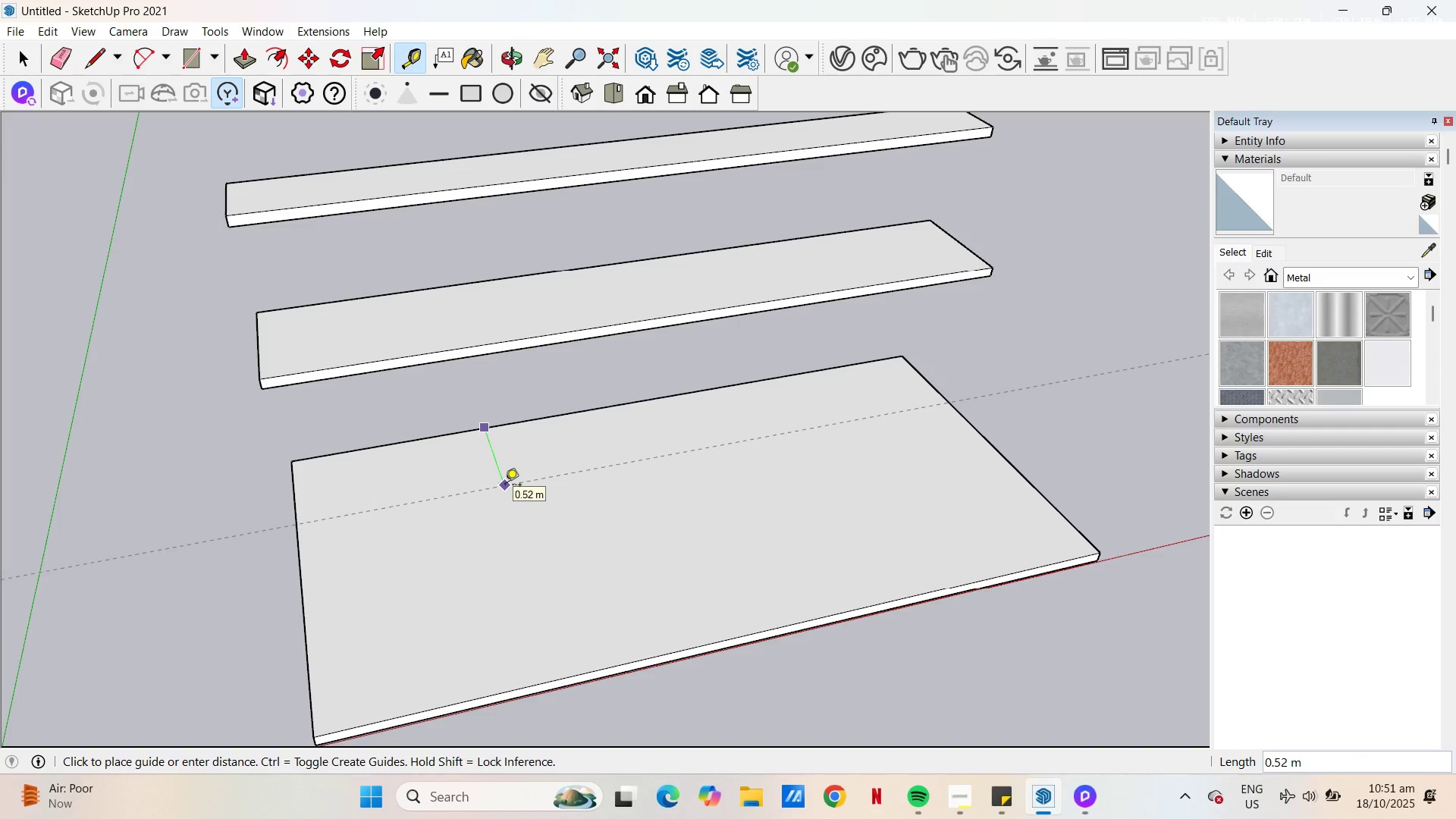 
wait(5.52)
 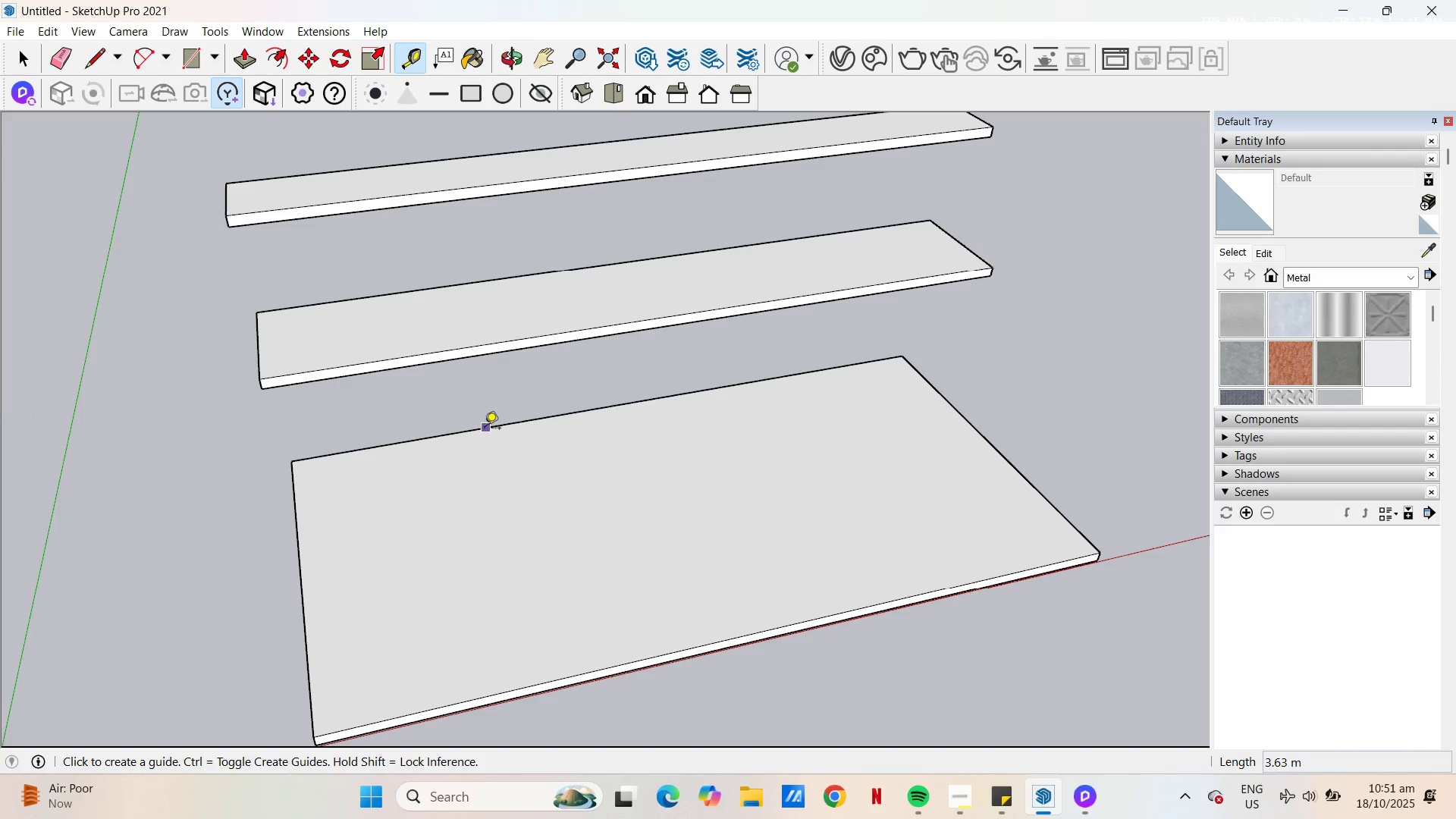 
key(NumpadDecimal)
 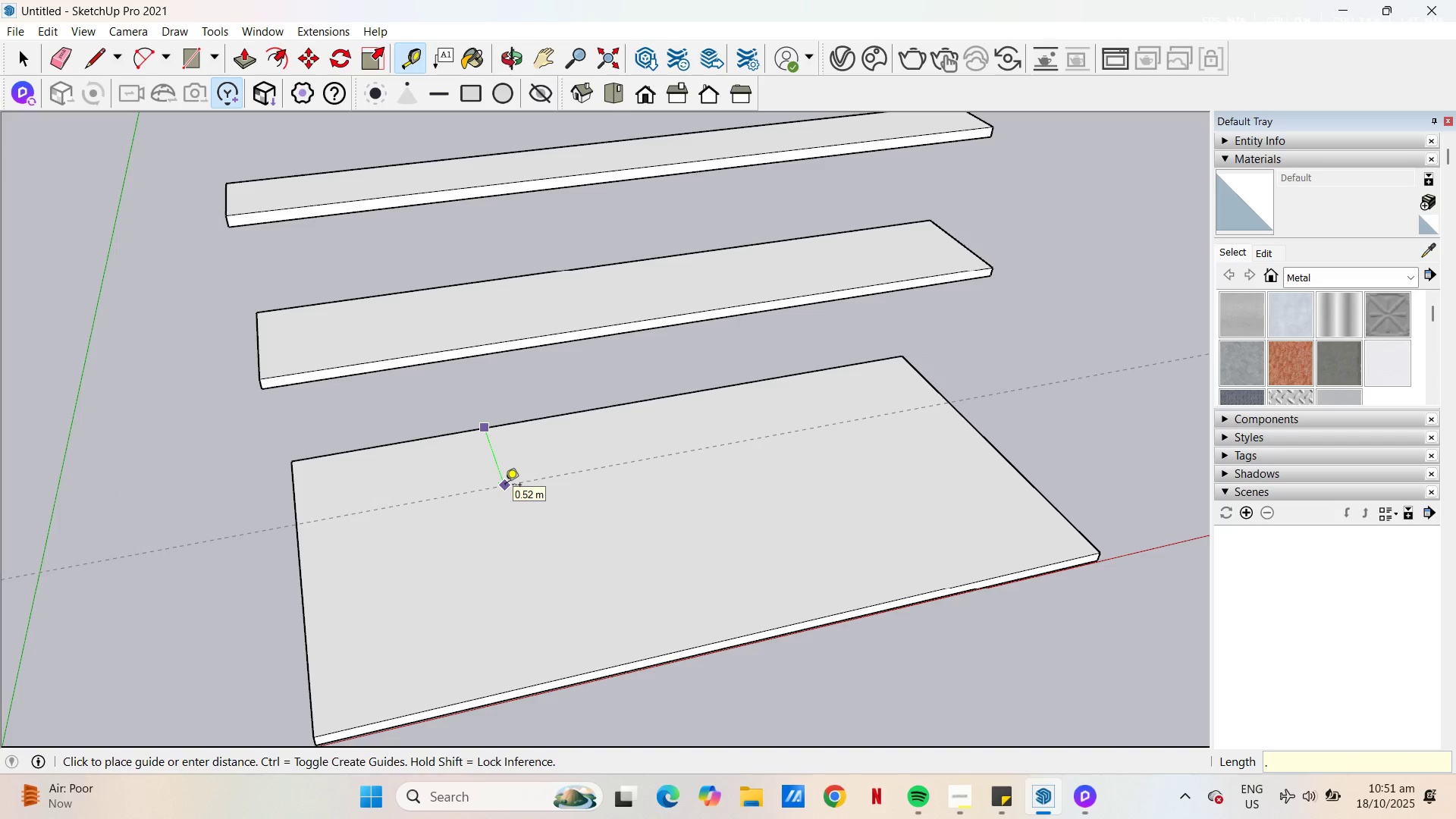 
key(Numpad6)
 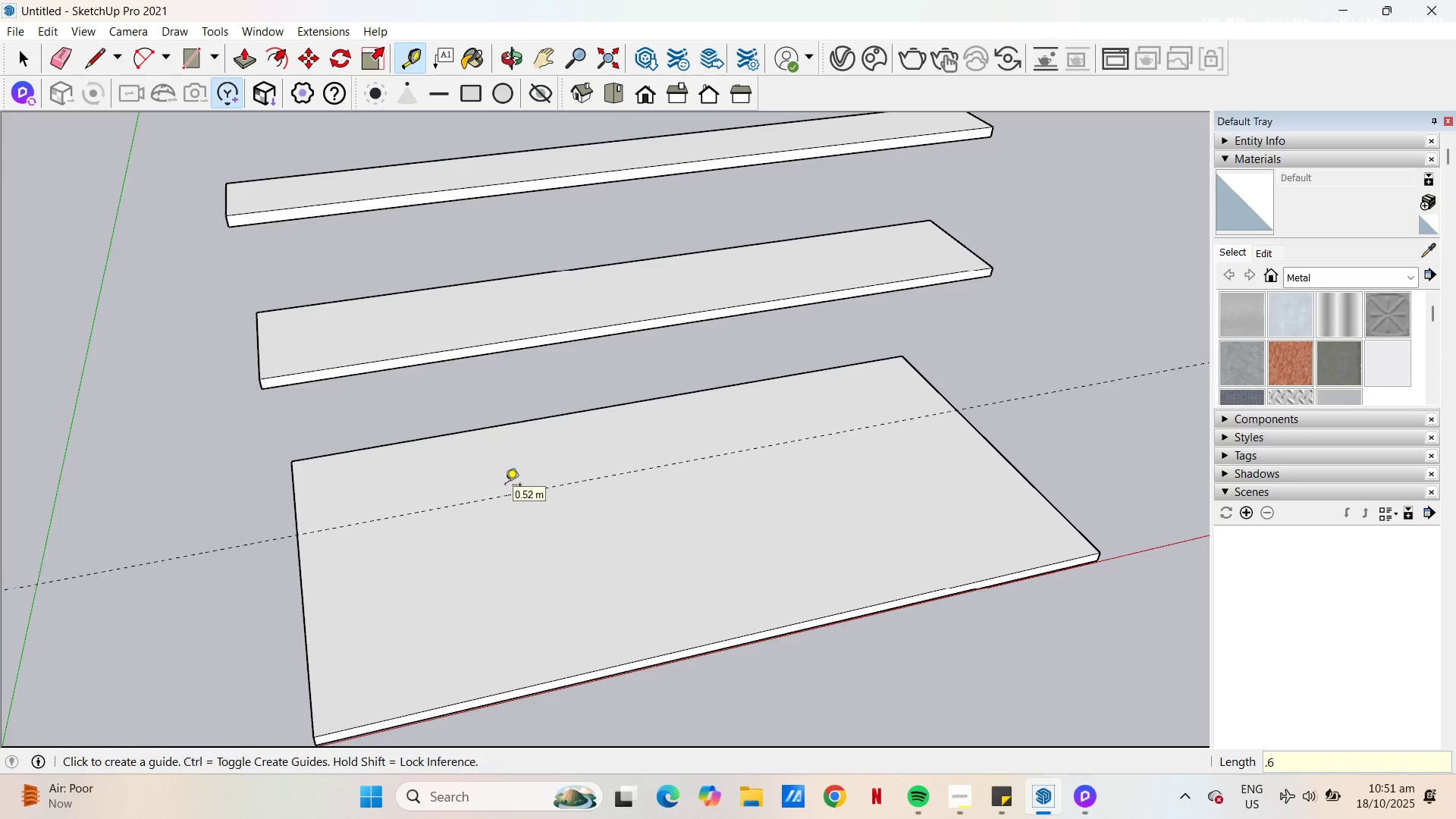 
key(NumpadEnter)
 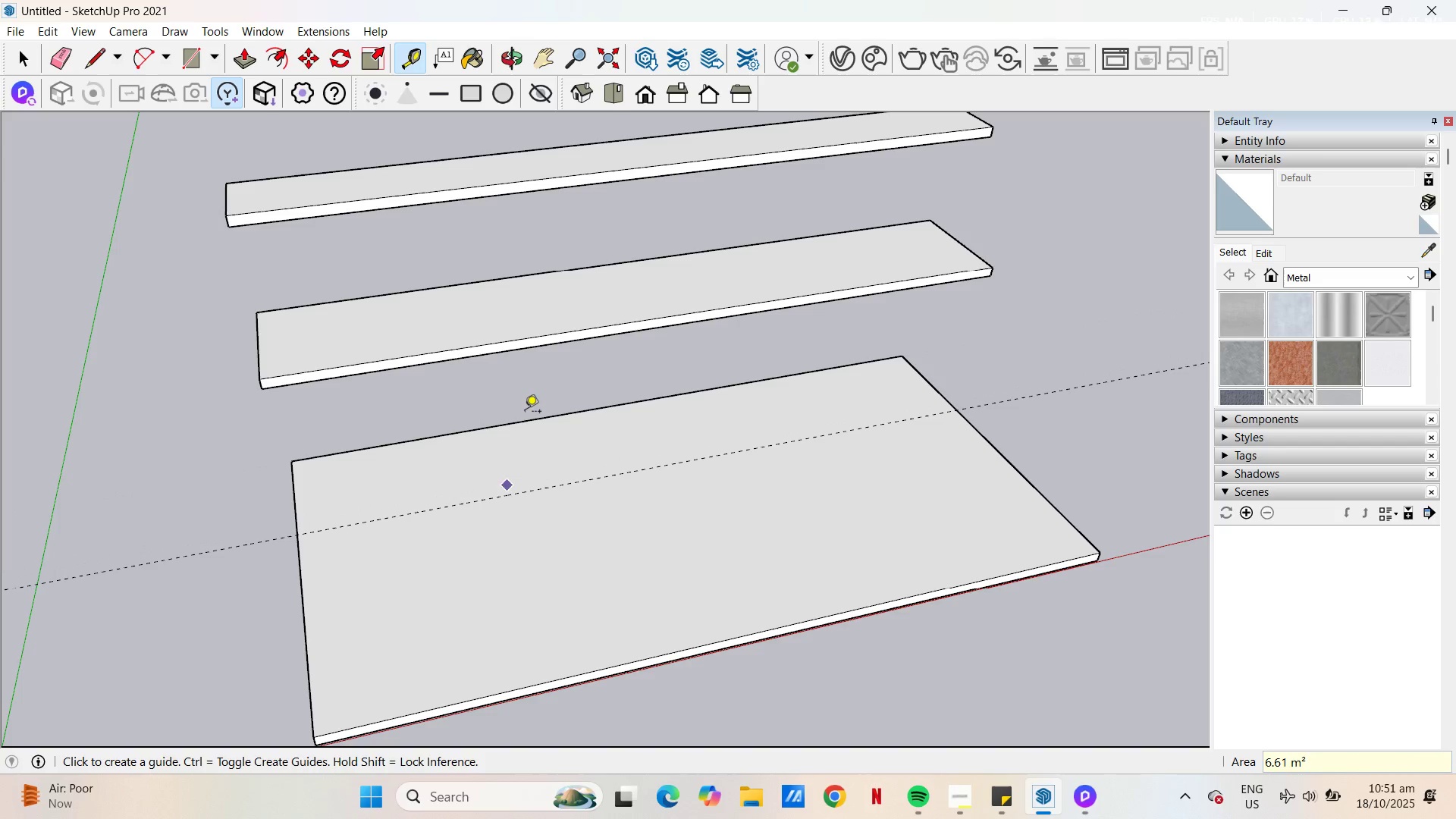 
key(Space)
 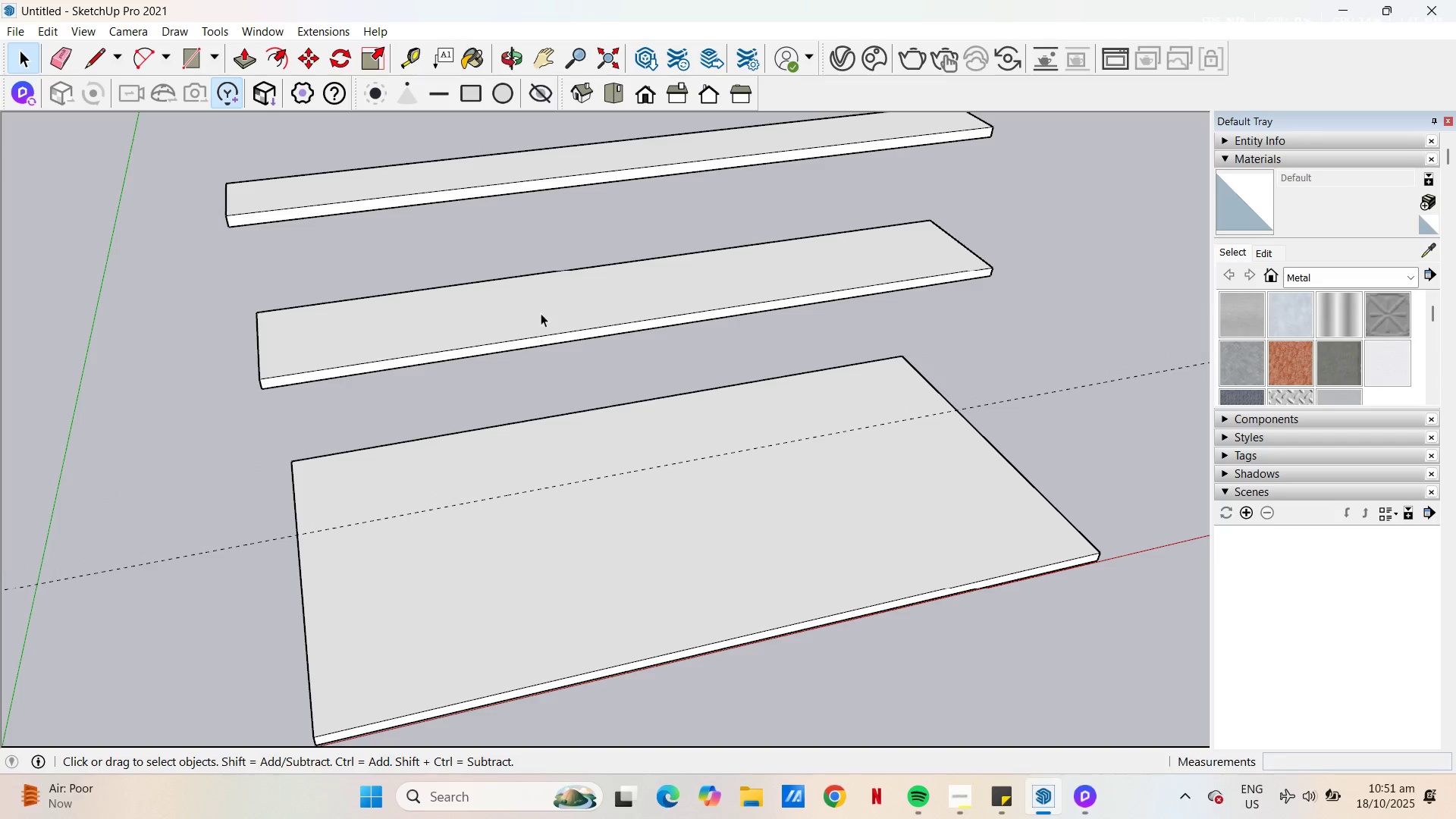 
left_click([541, 313])
 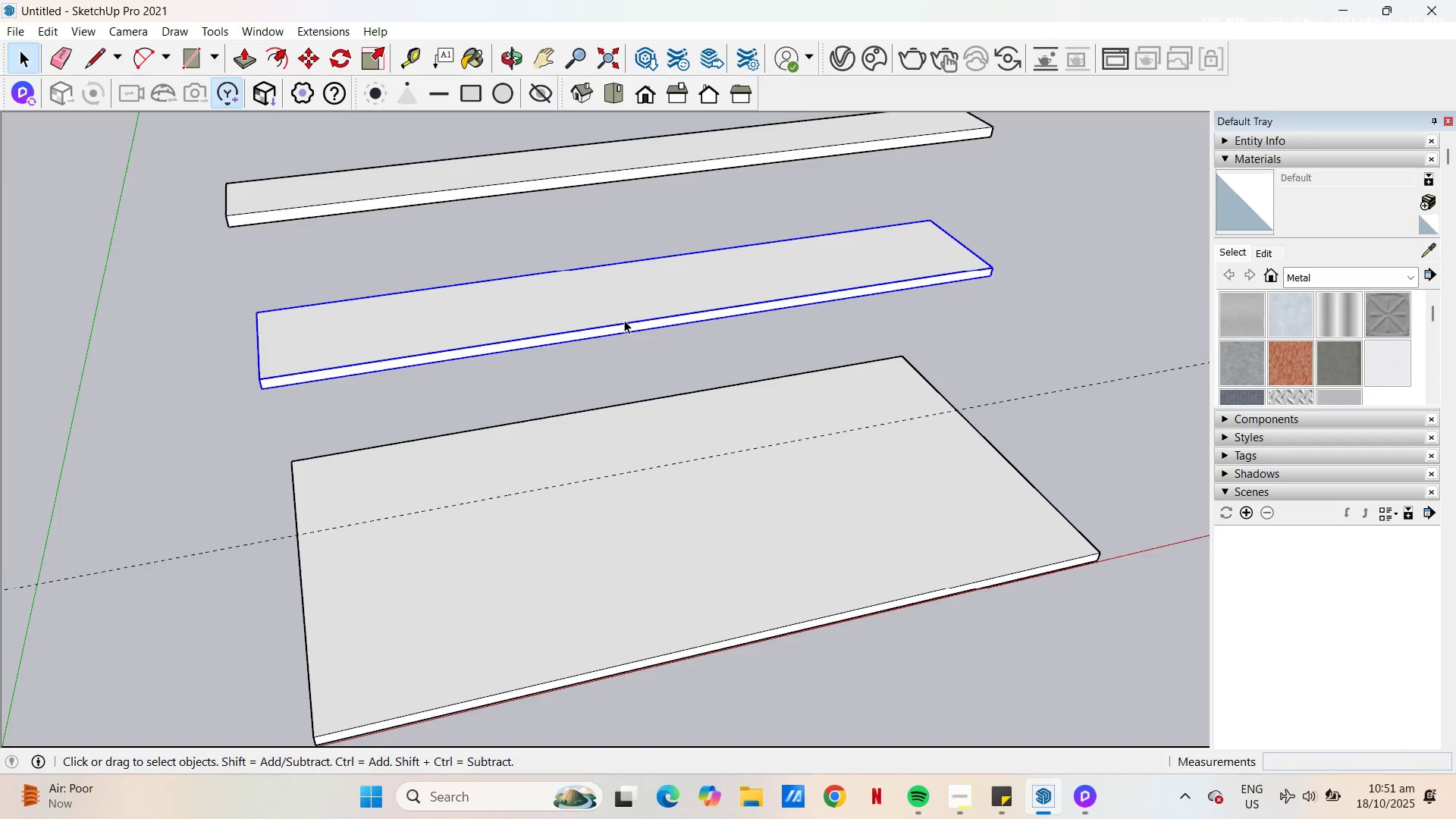 
key(T)
 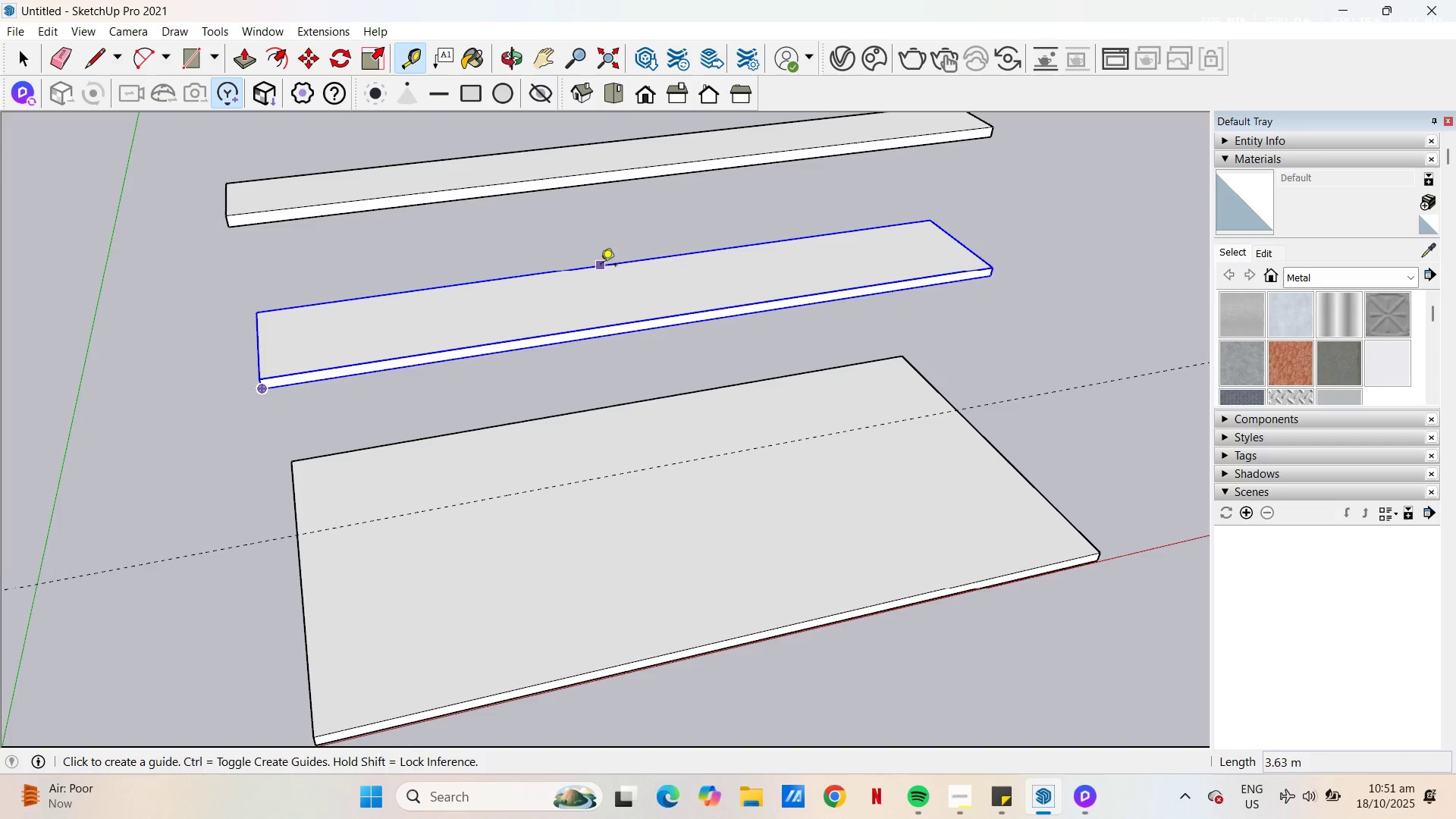 
left_click([601, 266])
 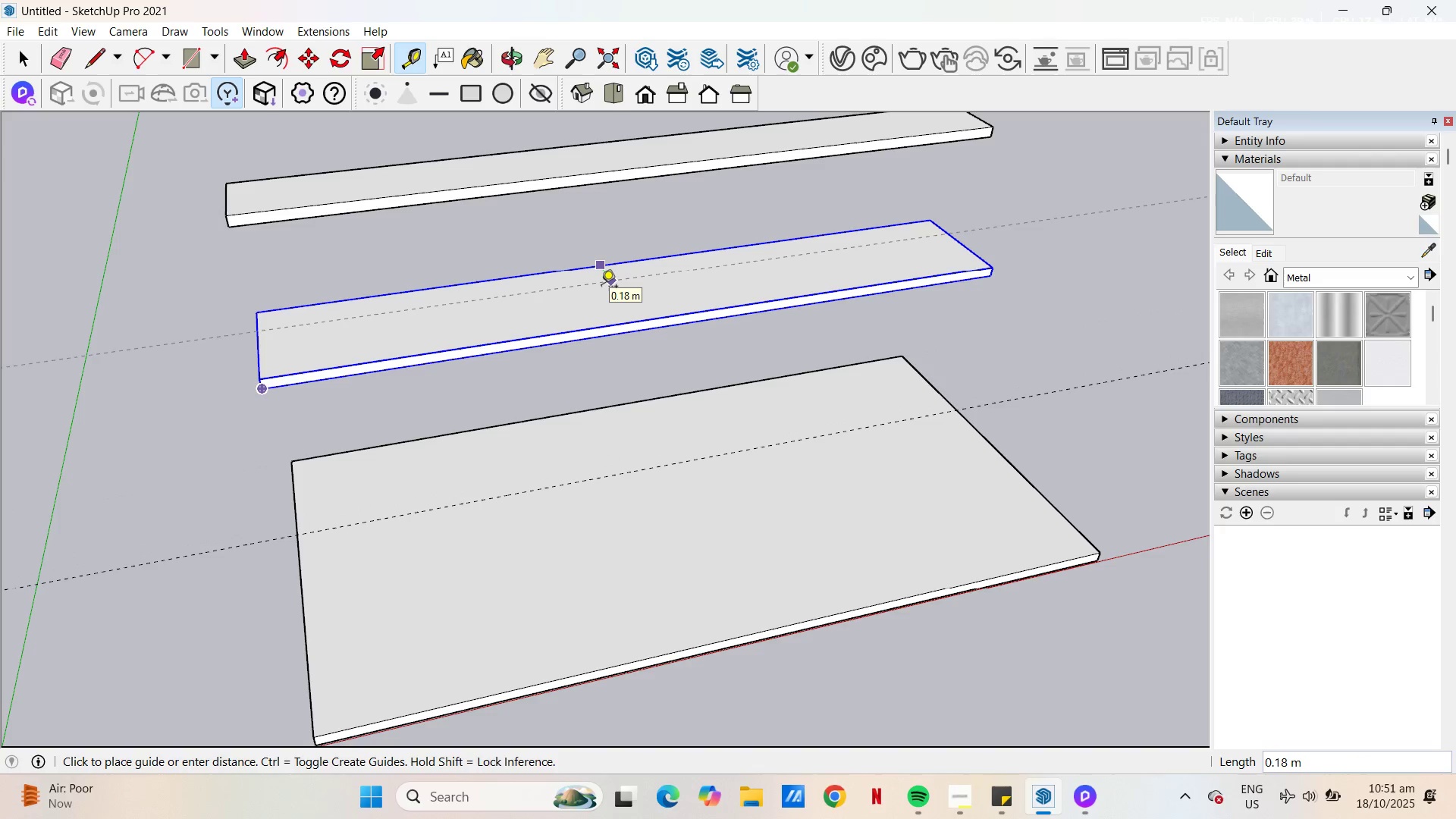 
key(NumpadDecimal)
 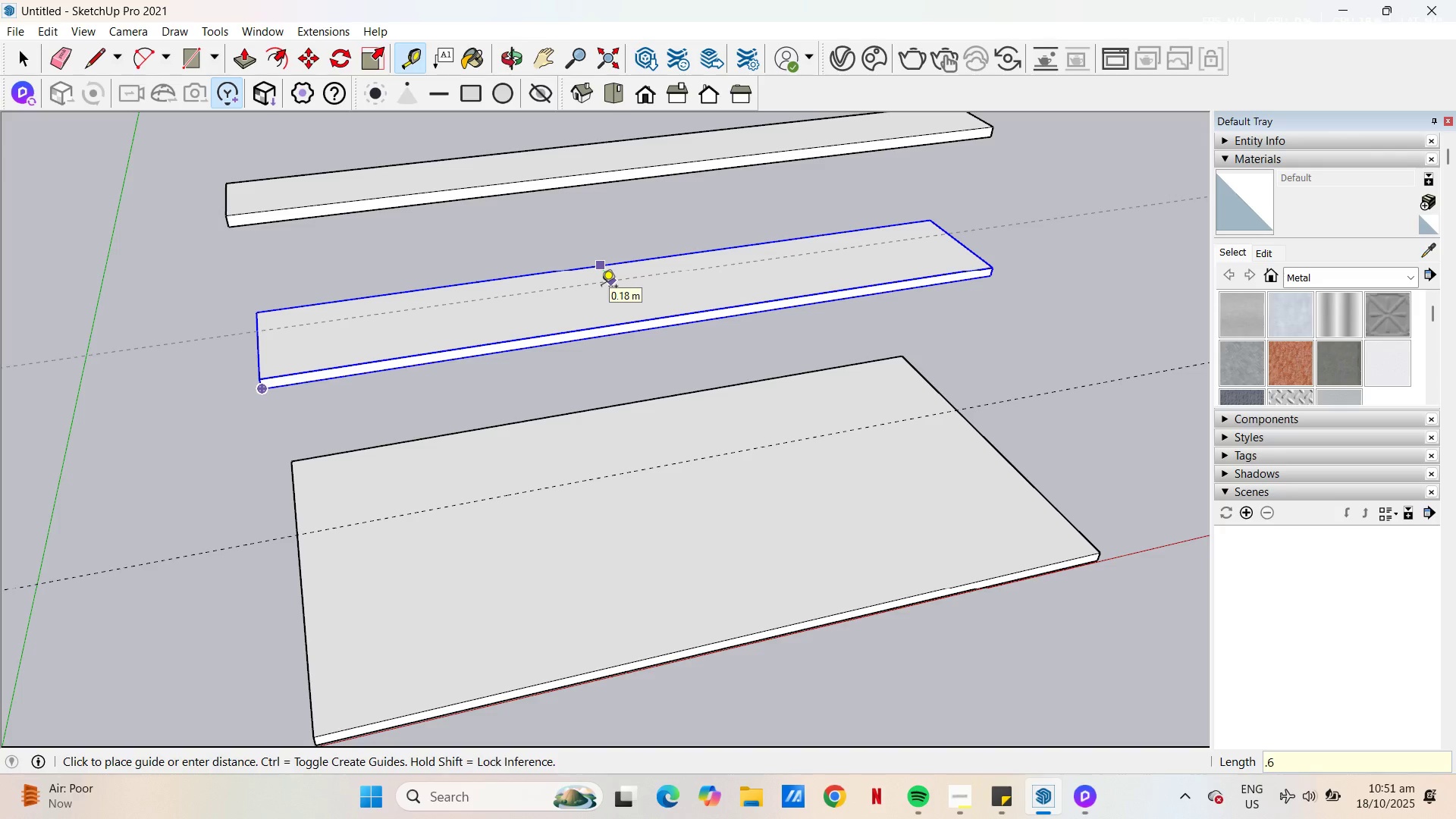 
key(Numpad6)
 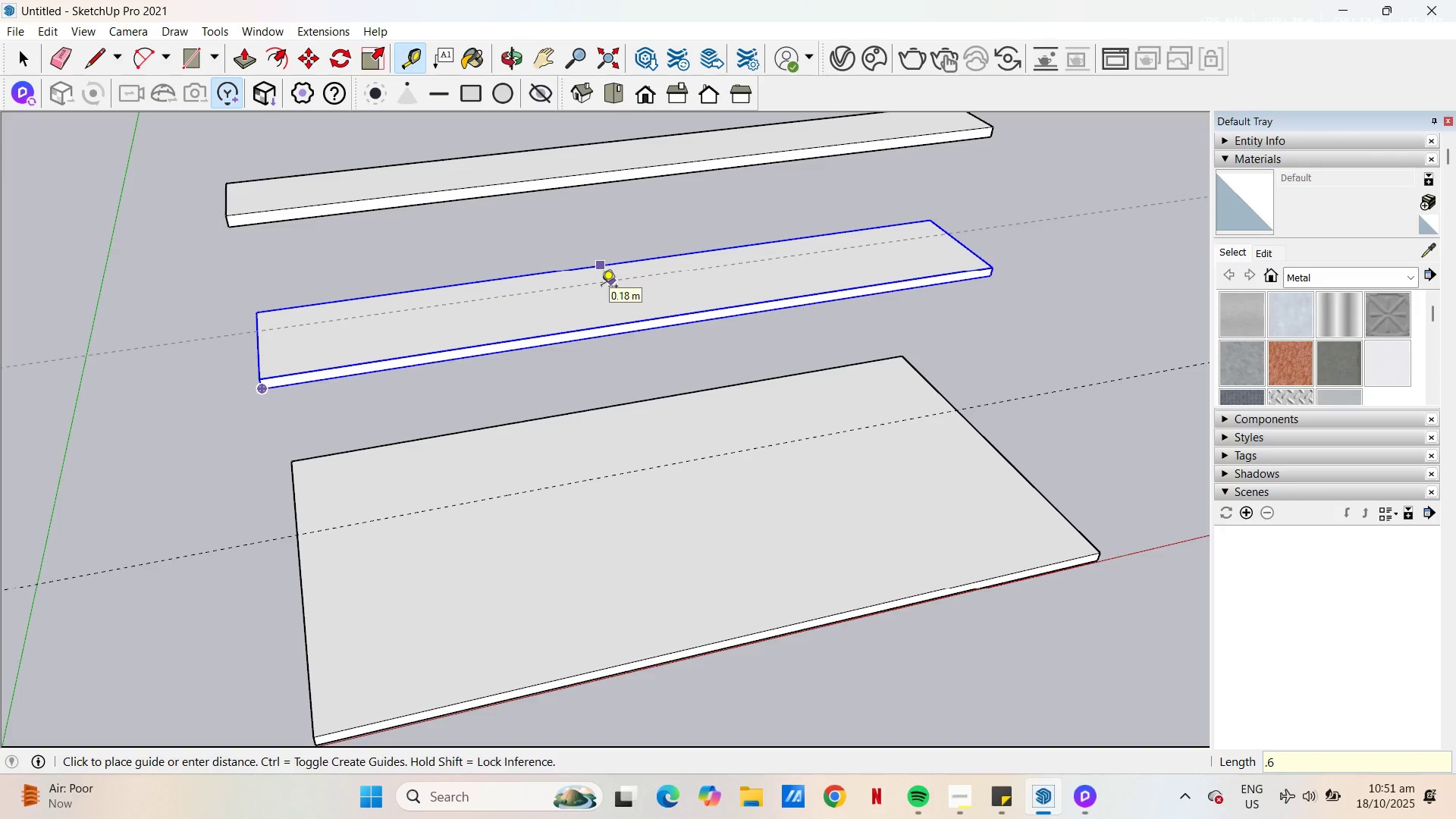 
key(Numpad1)
 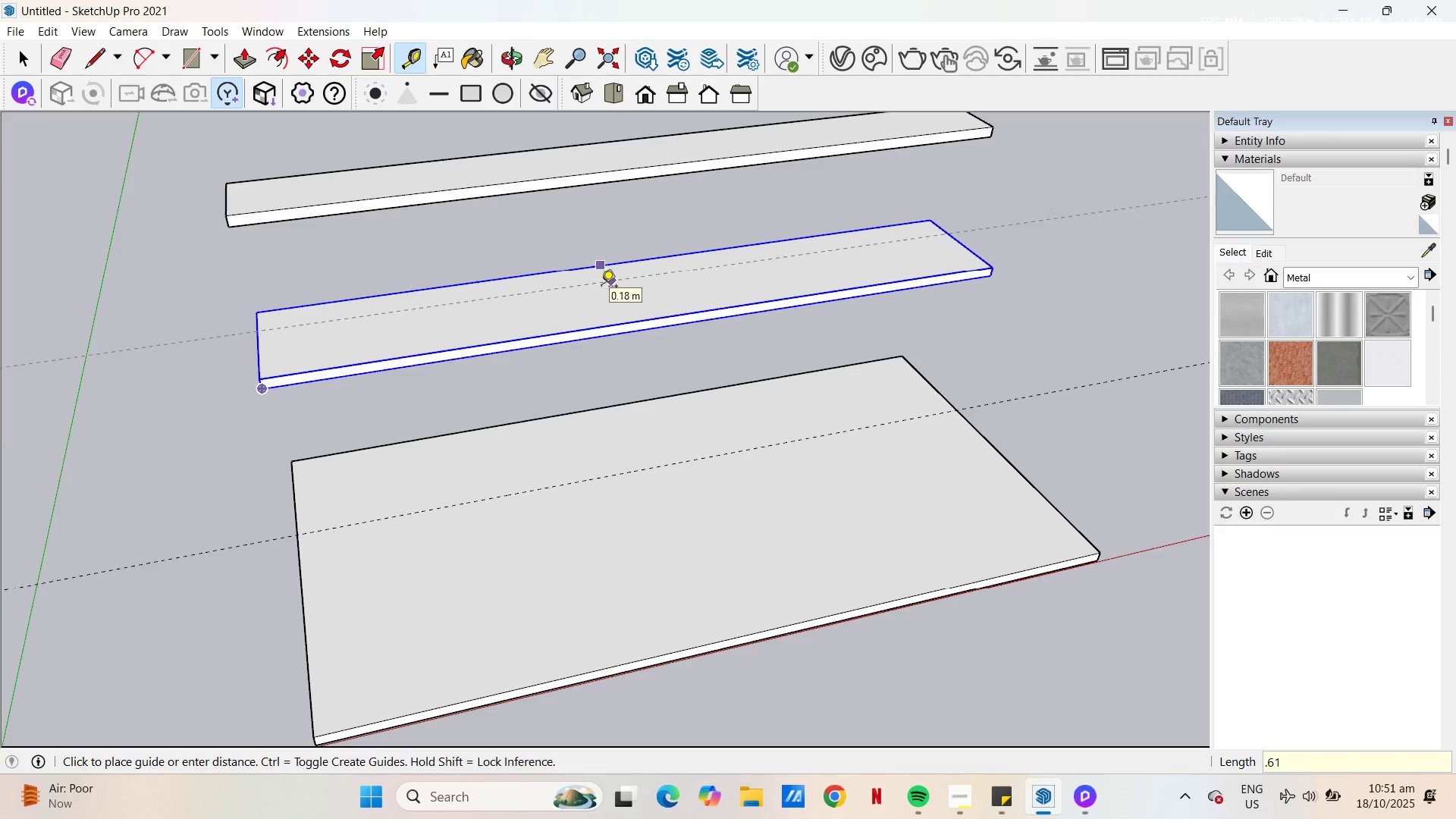 
key(NumpadEnter)
 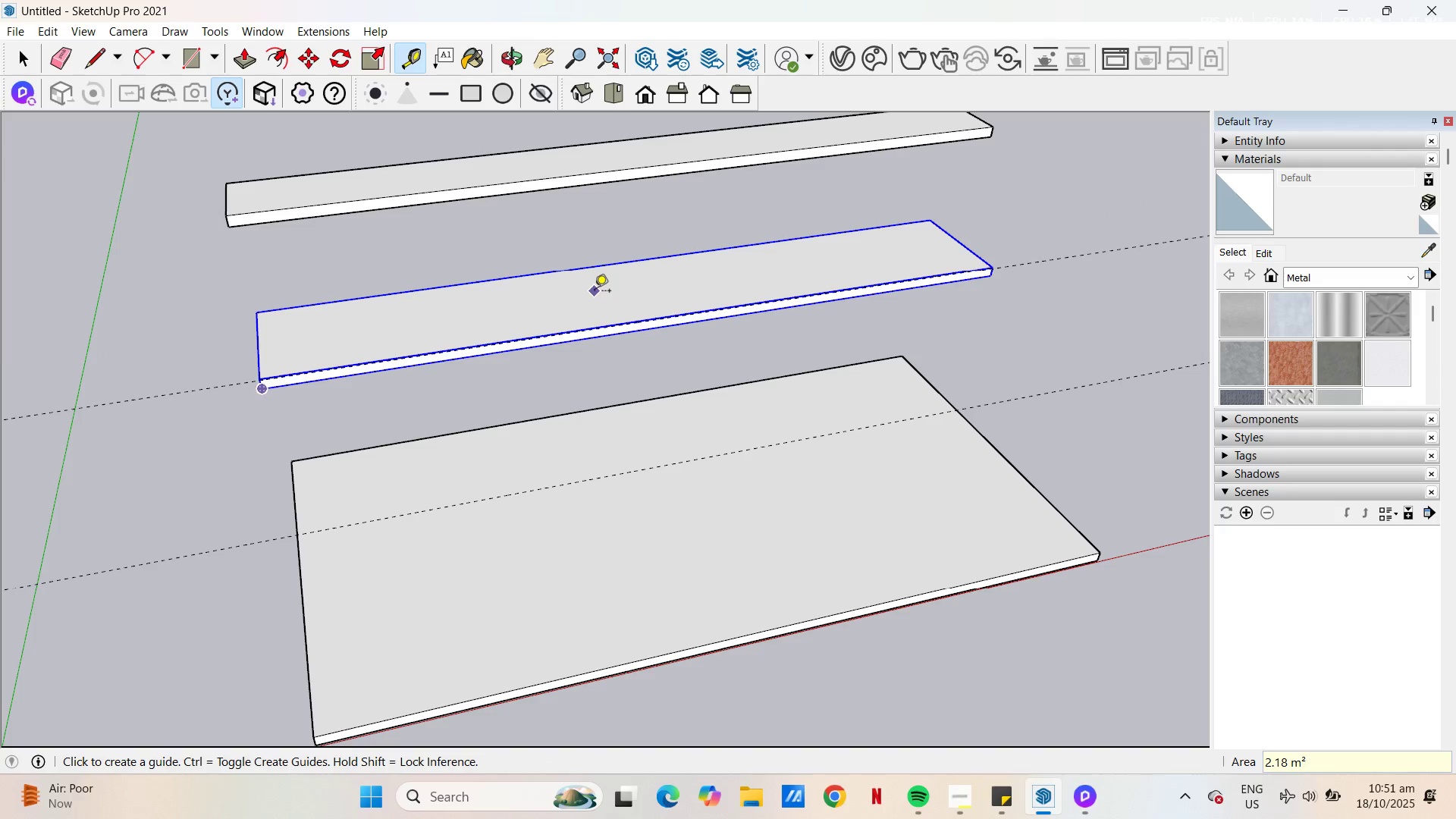 
key(S)
 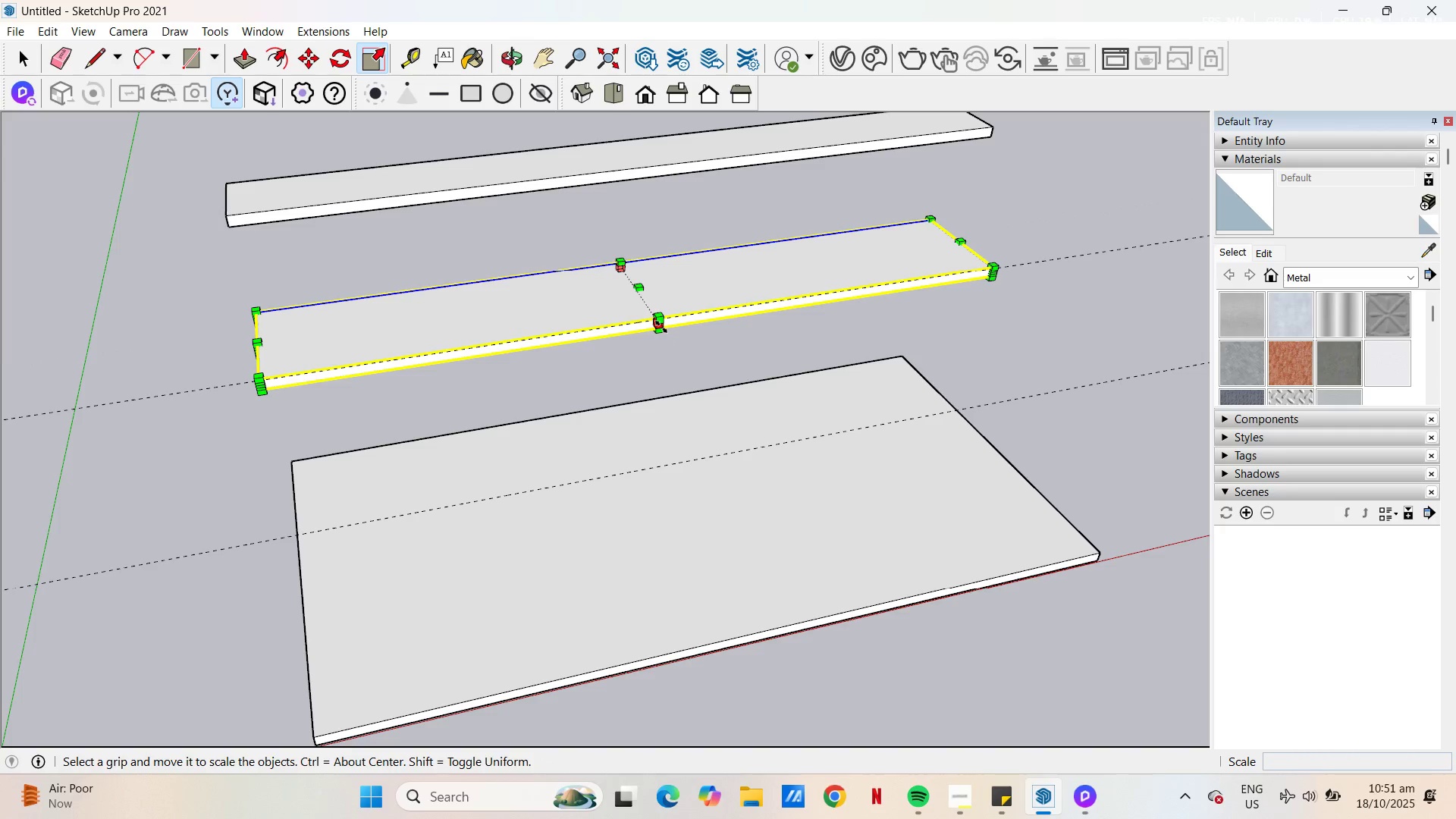 
left_click([661, 328])
 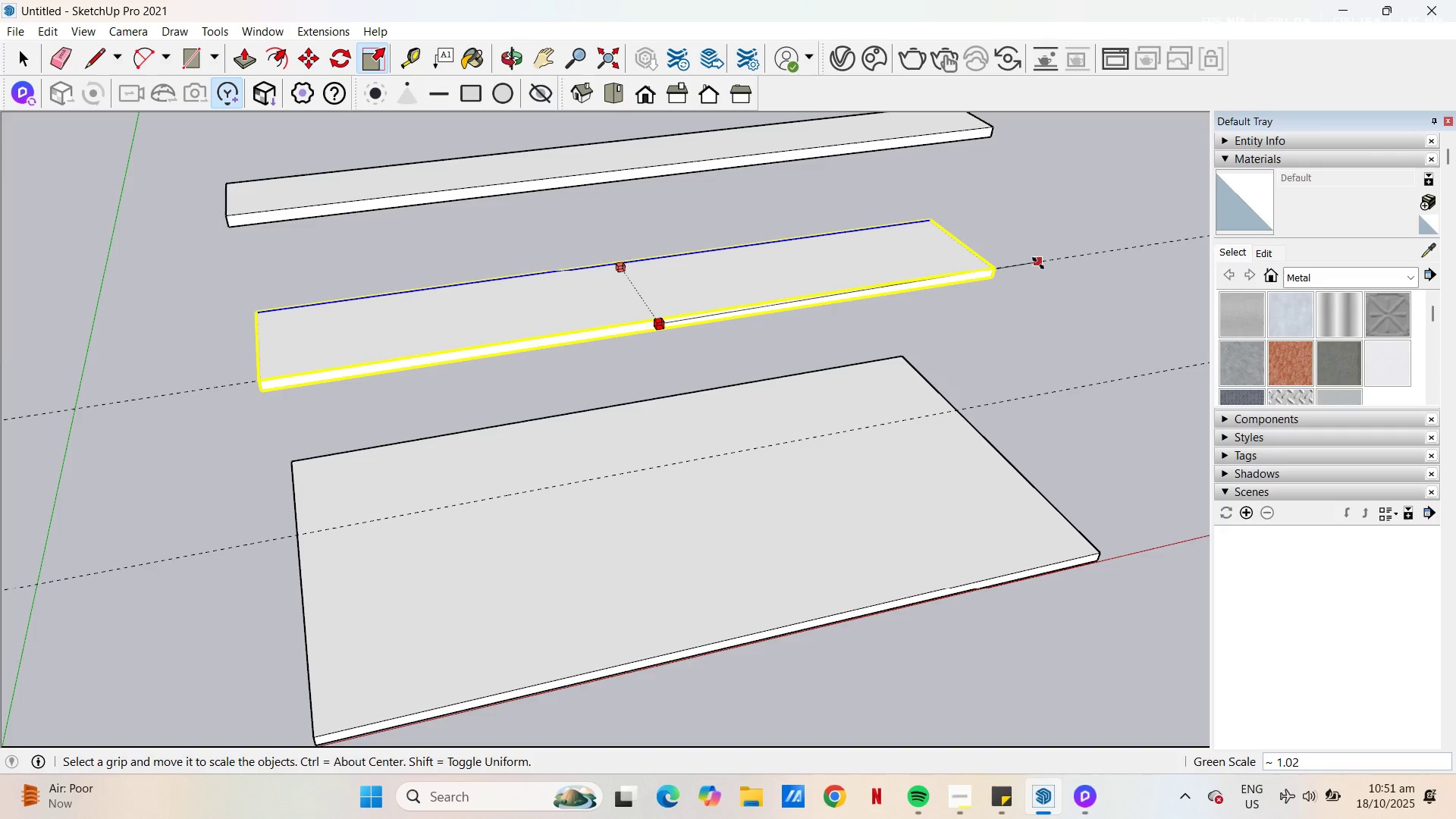 
left_click([1038, 263])
 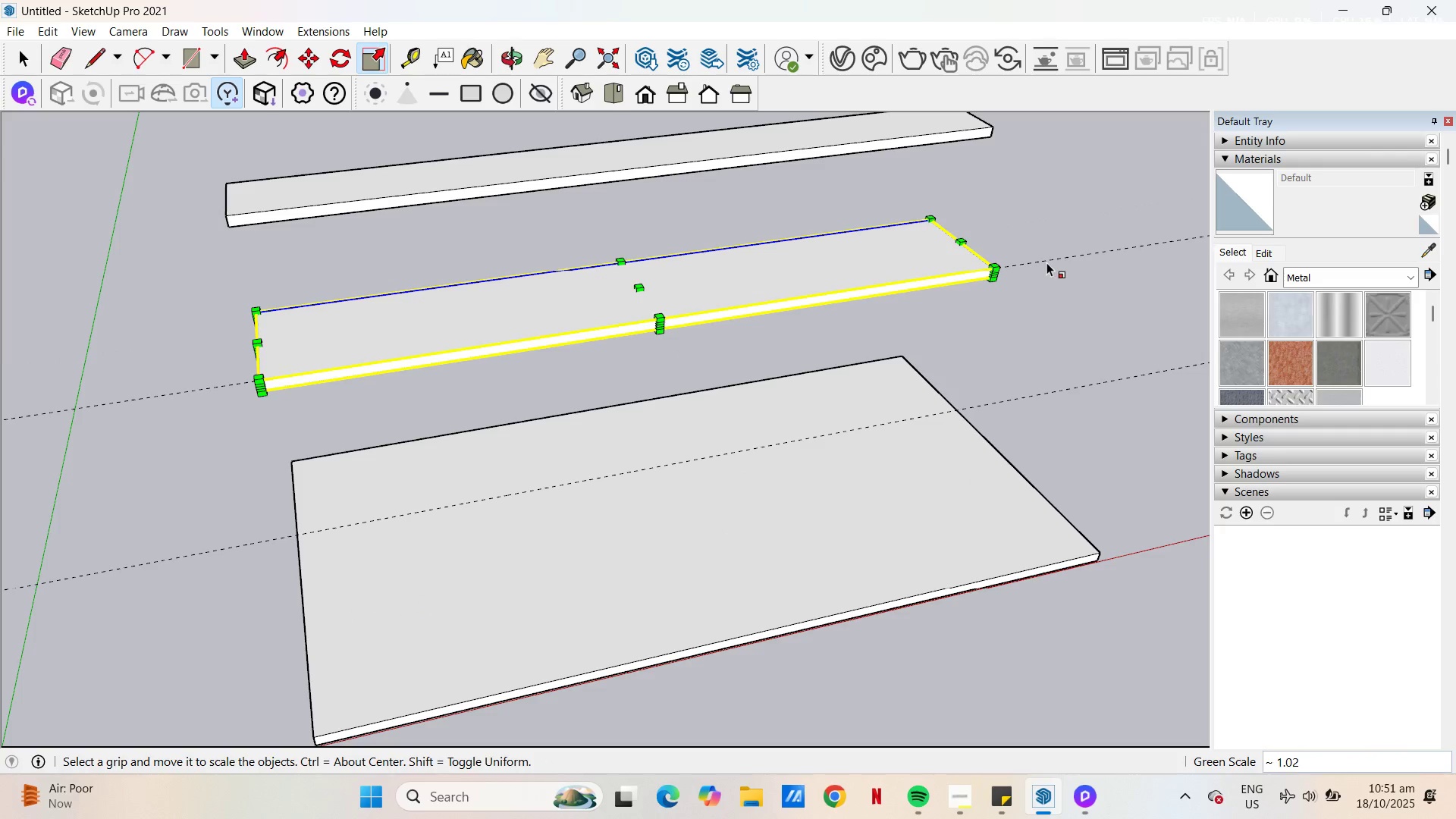 
key(E)
 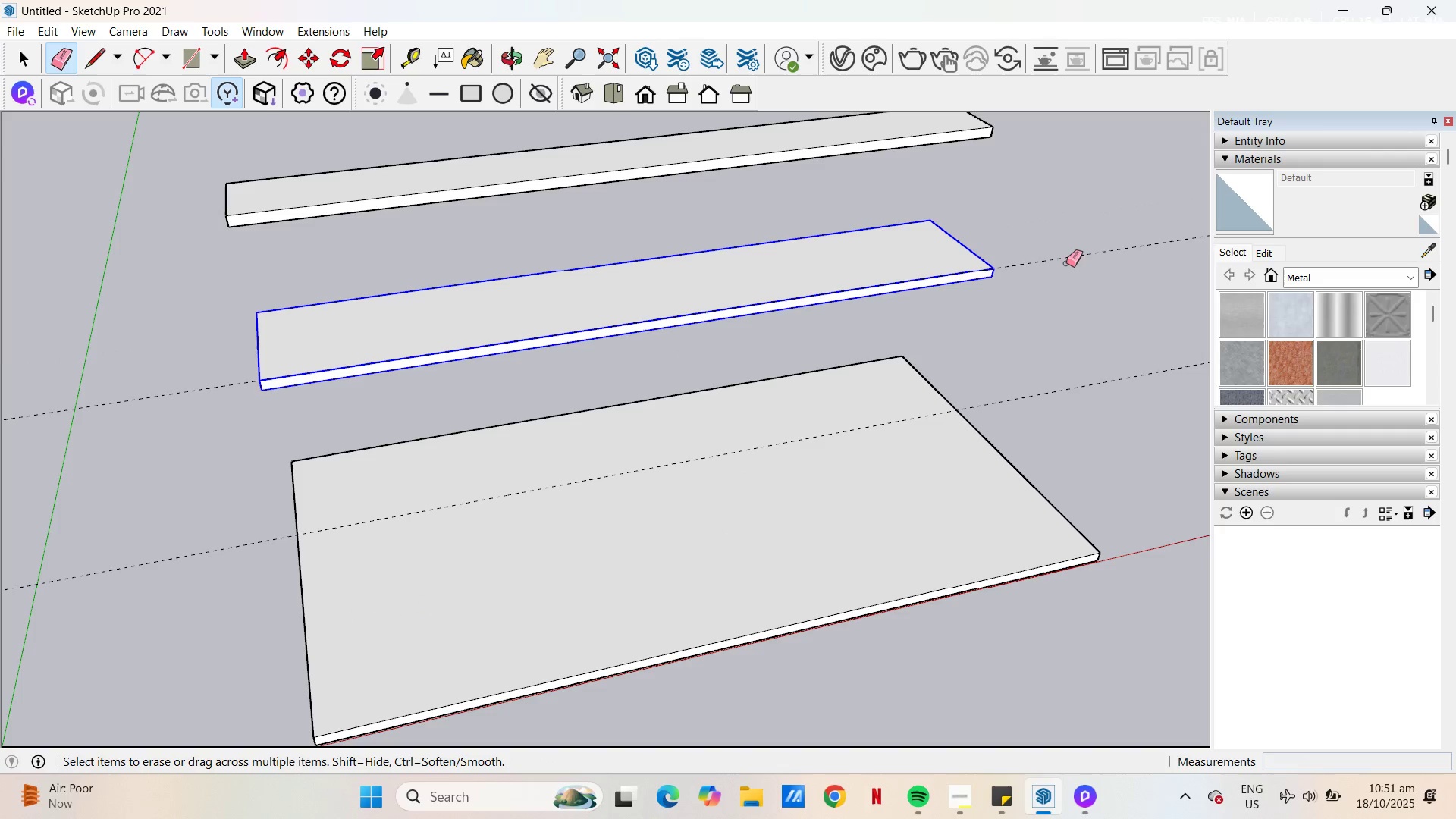 
left_click_drag(start_coordinate=[1065, 260], to_coordinate=[1067, 265])
 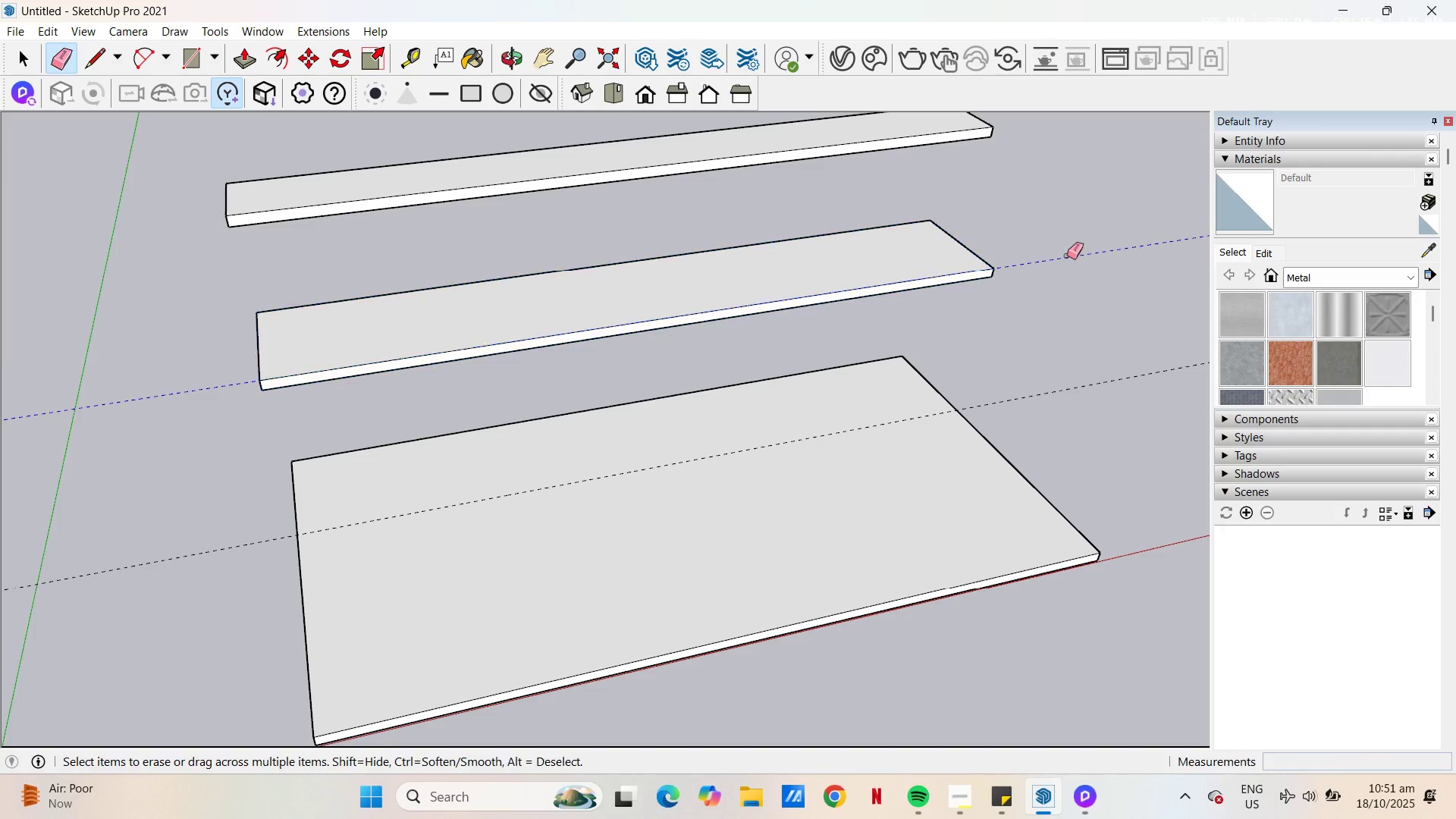 
left_click_drag(start_coordinate=[1067, 256], to_coordinate=[1066, 252])
 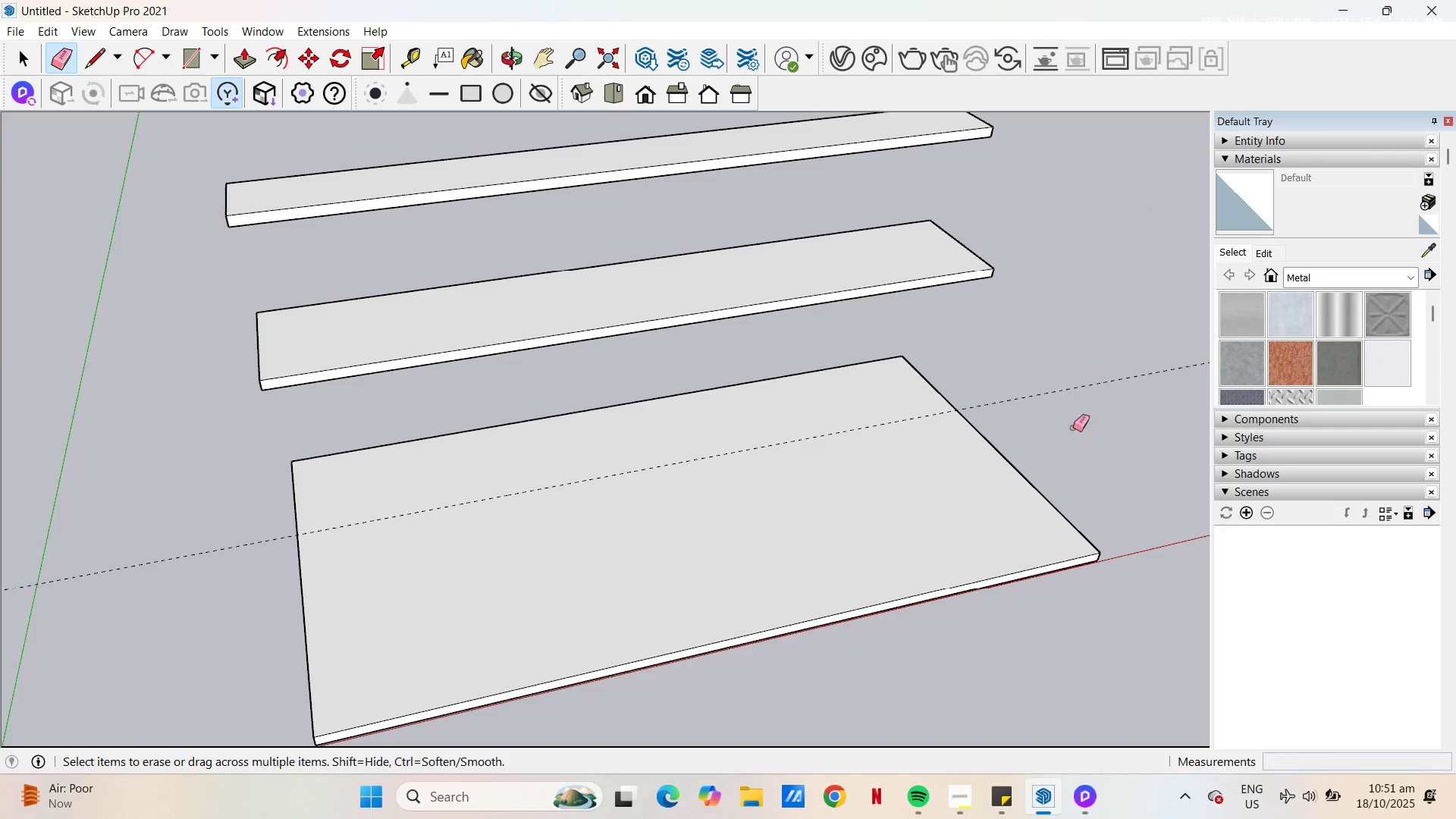 
key(Space)
 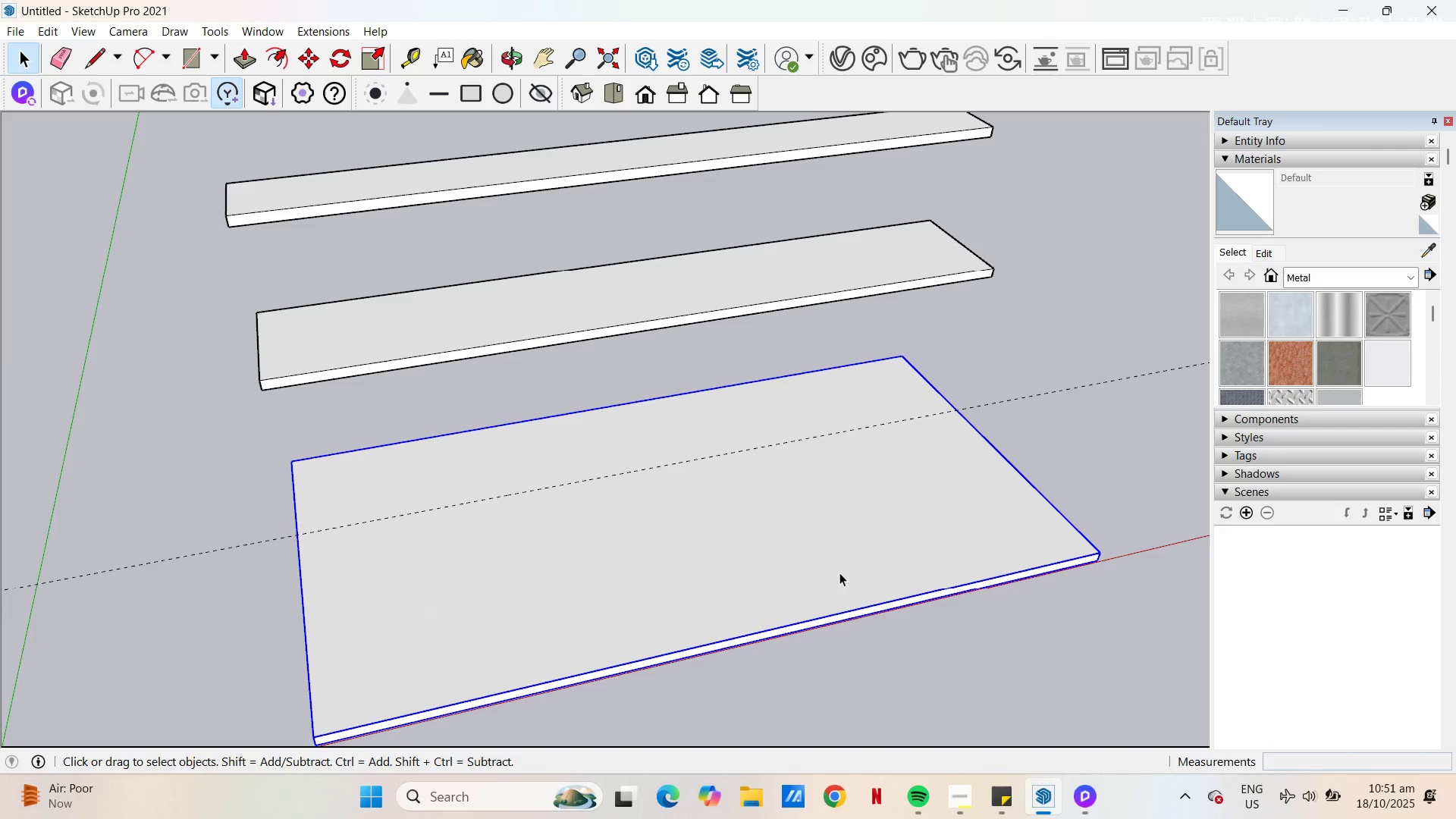 
key(S)
 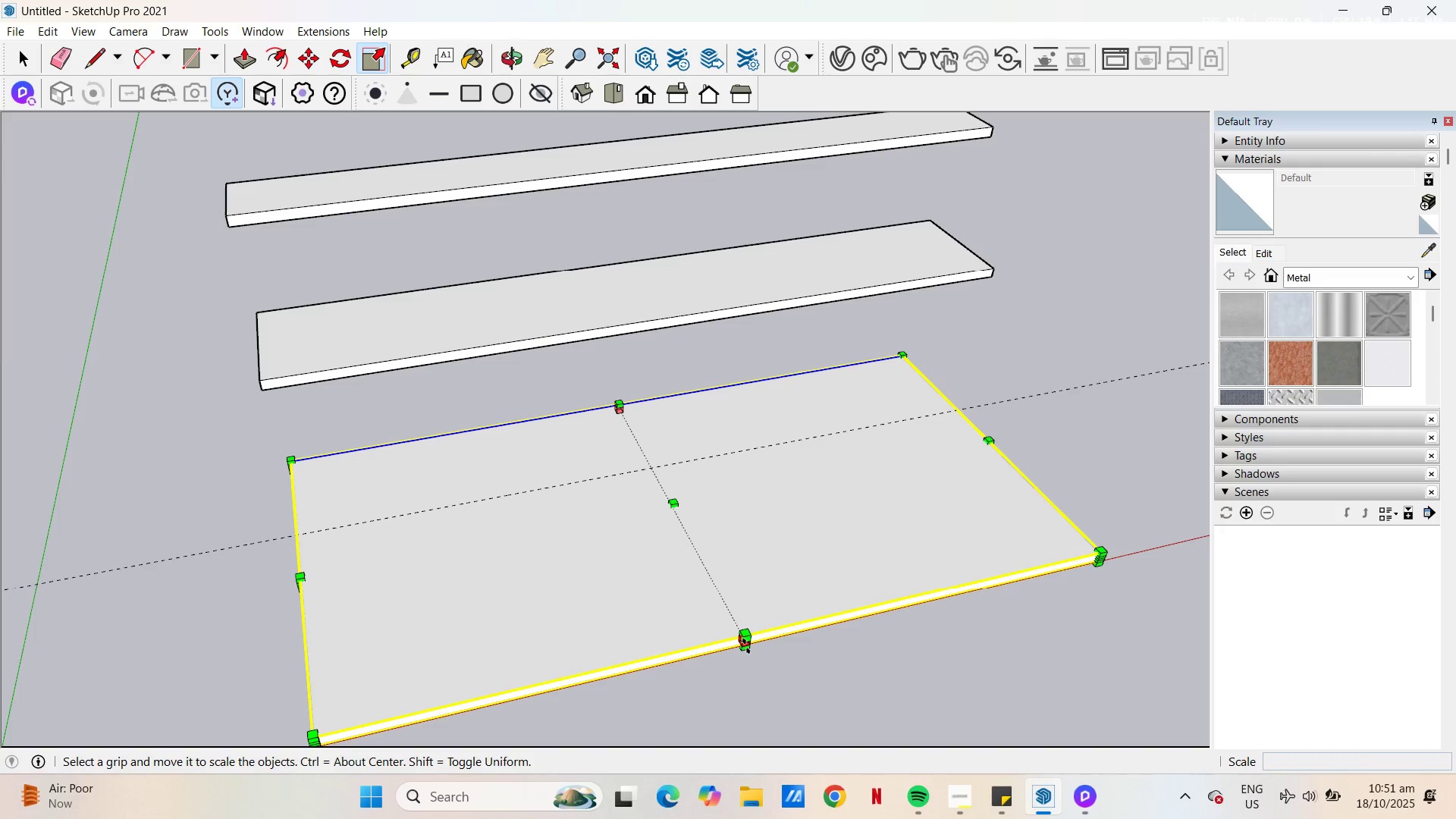 
left_click([746, 646])
 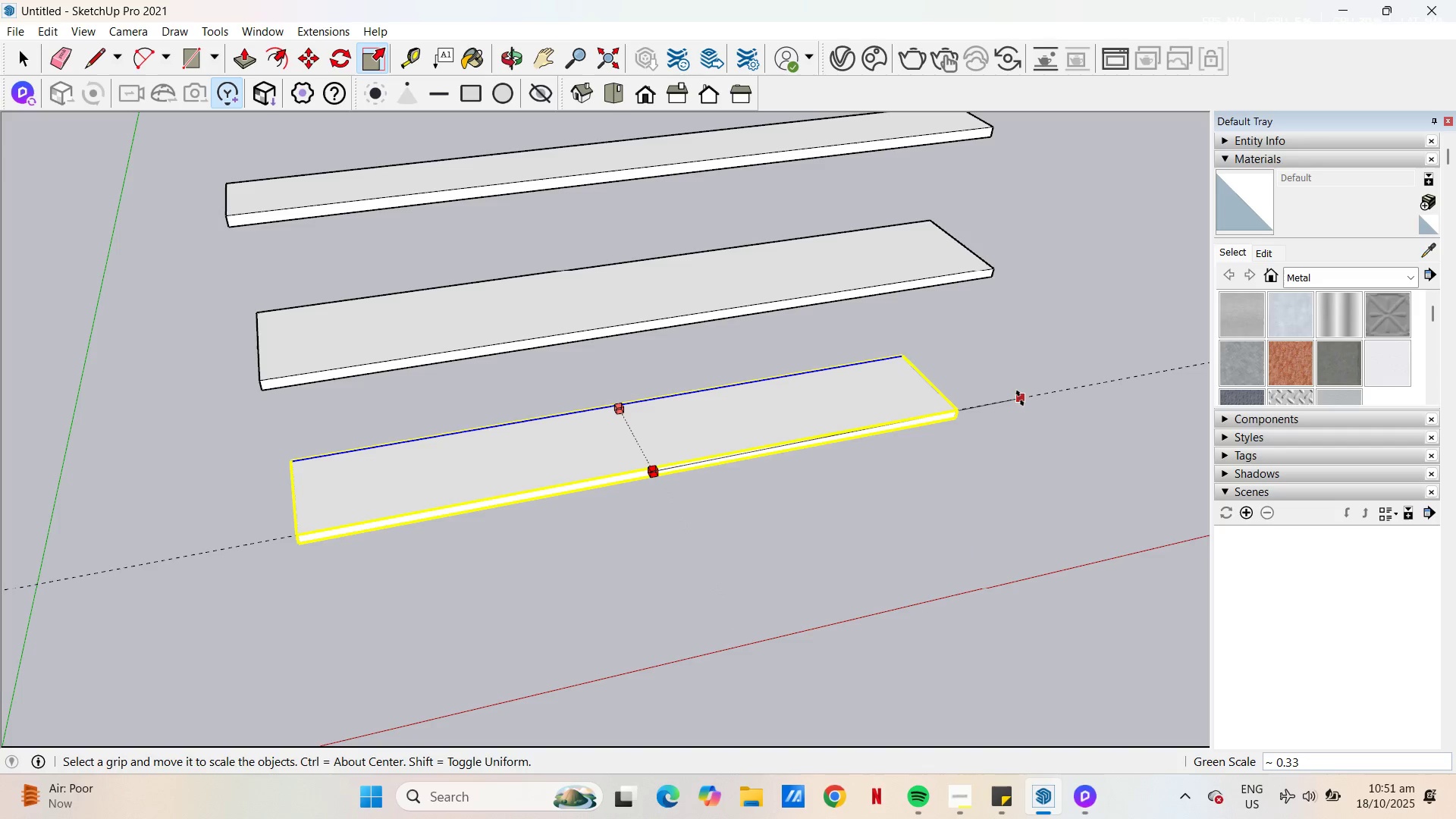 
left_click([1020, 398])
 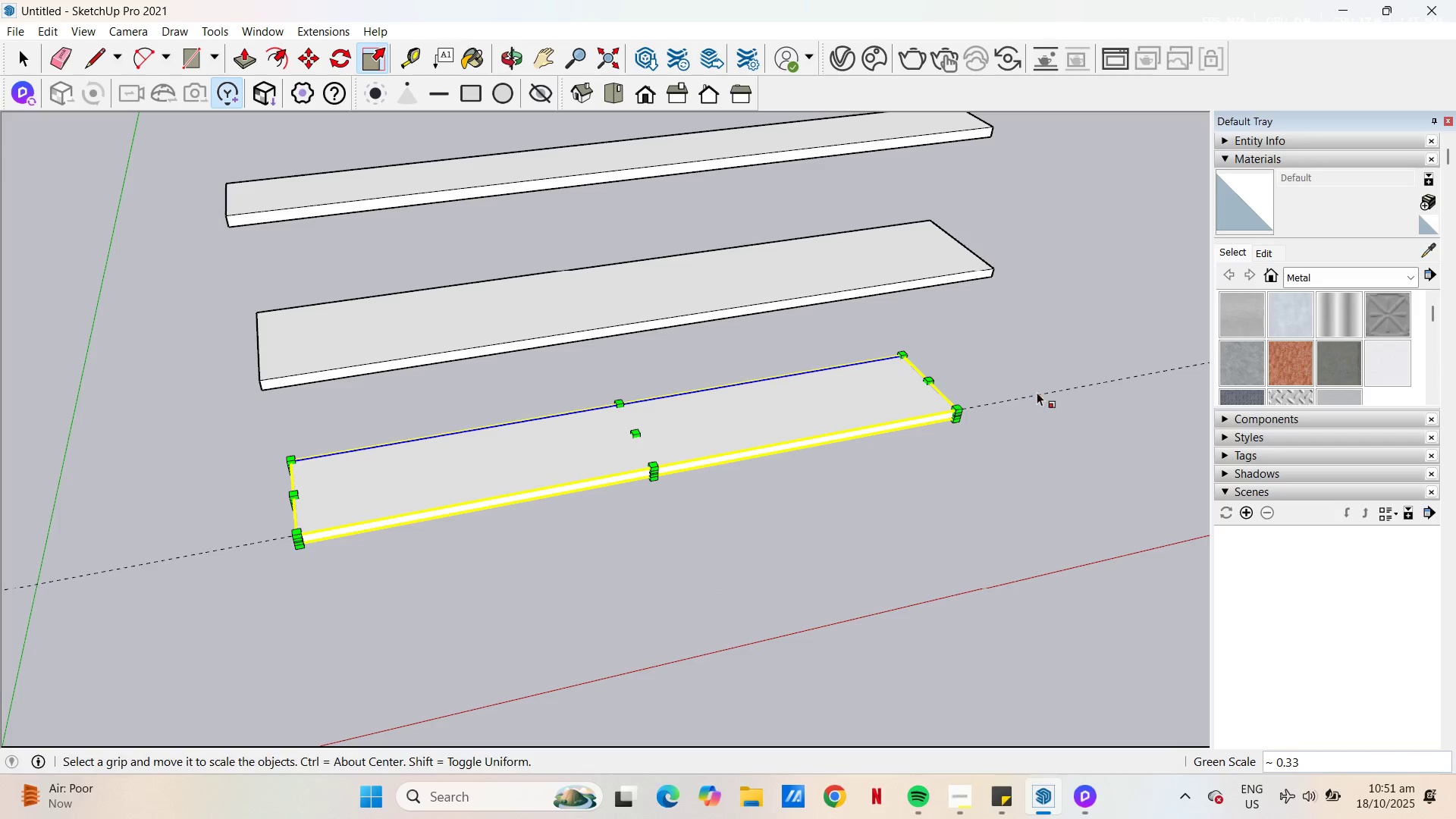 
type(eh)
 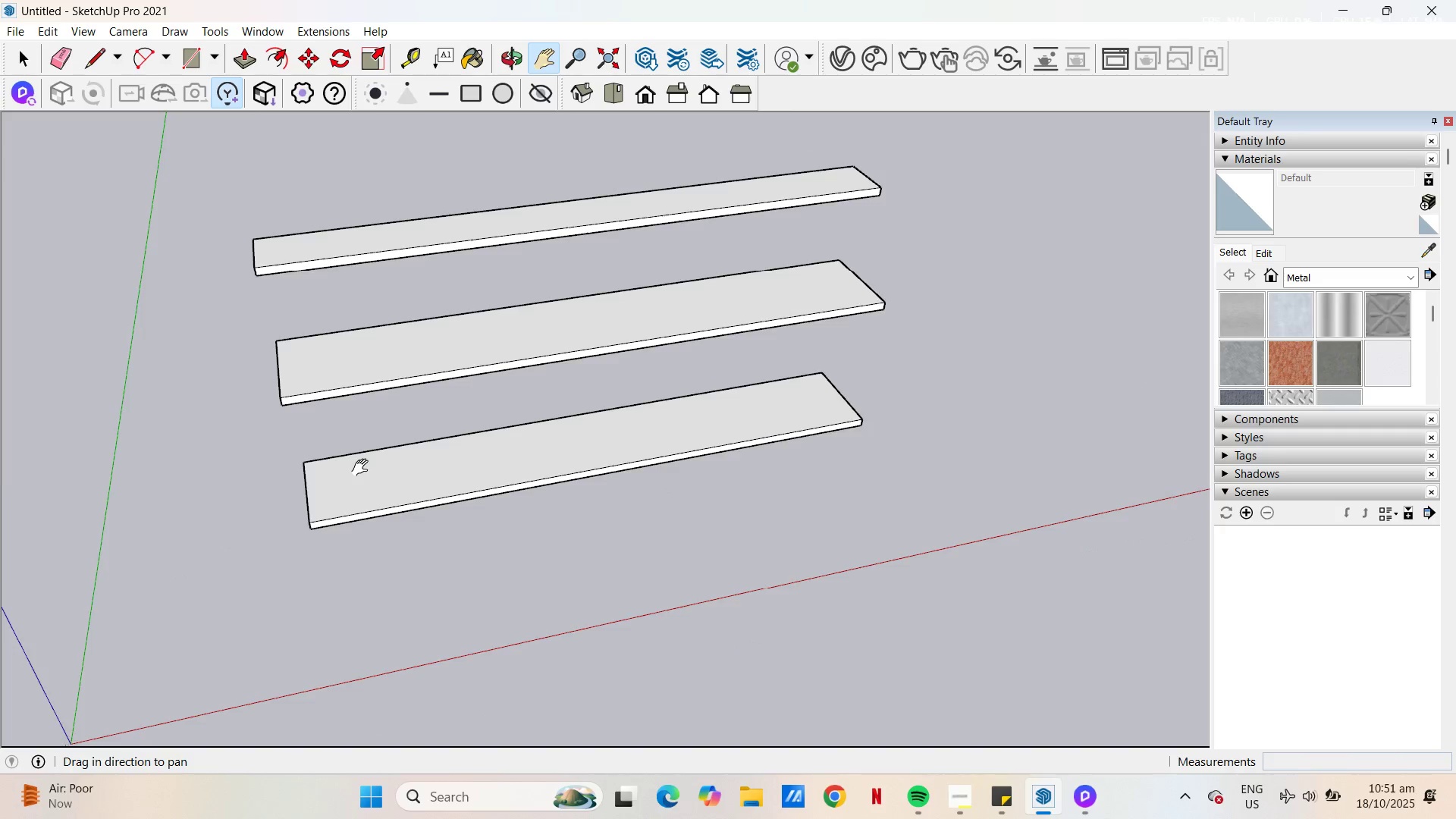 
left_click_drag(start_coordinate=[1043, 389], to_coordinate=[1046, 396])
 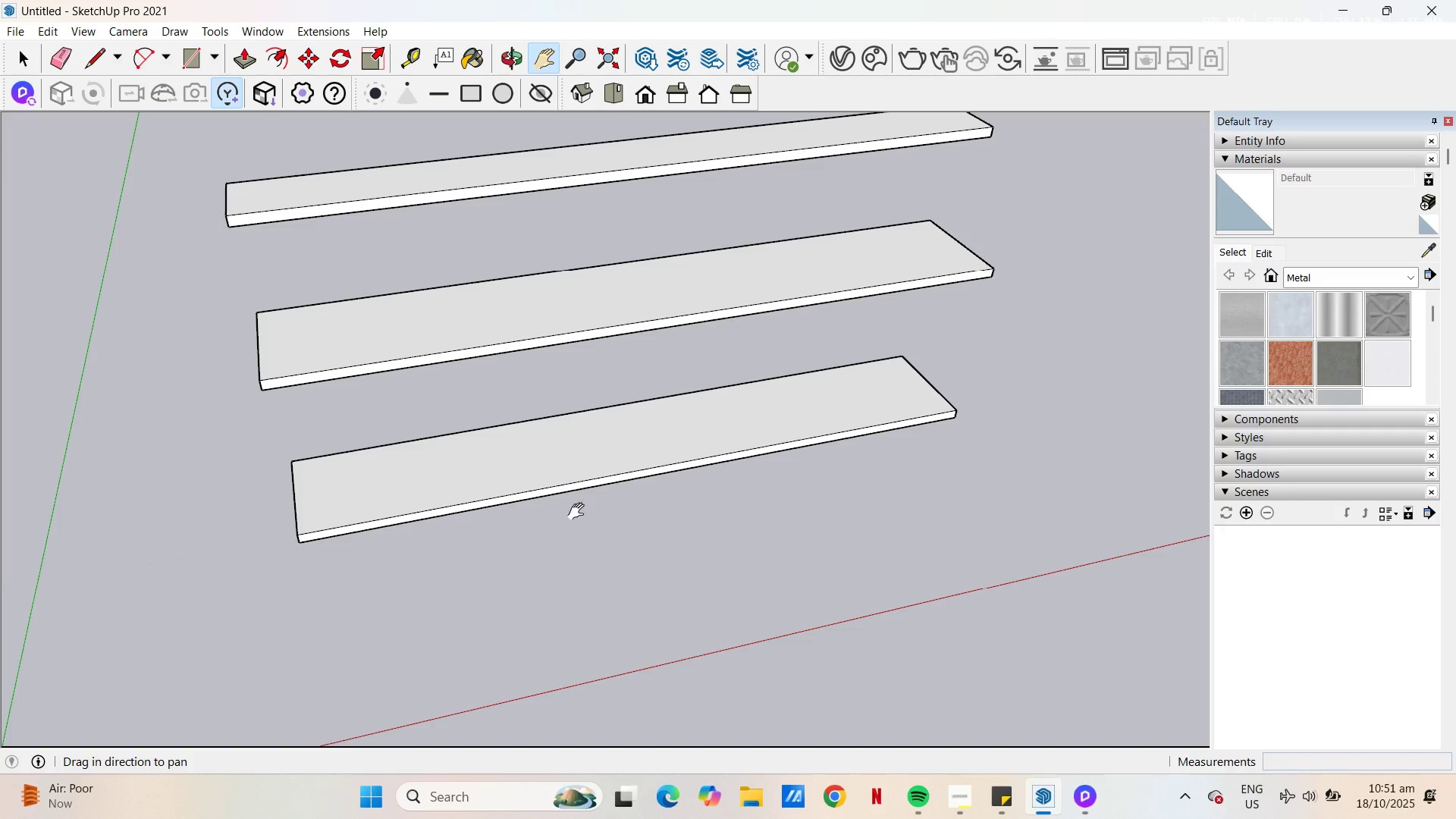 
scroll: coordinate [426, 447], scroll_direction: down, amount: 8.0
 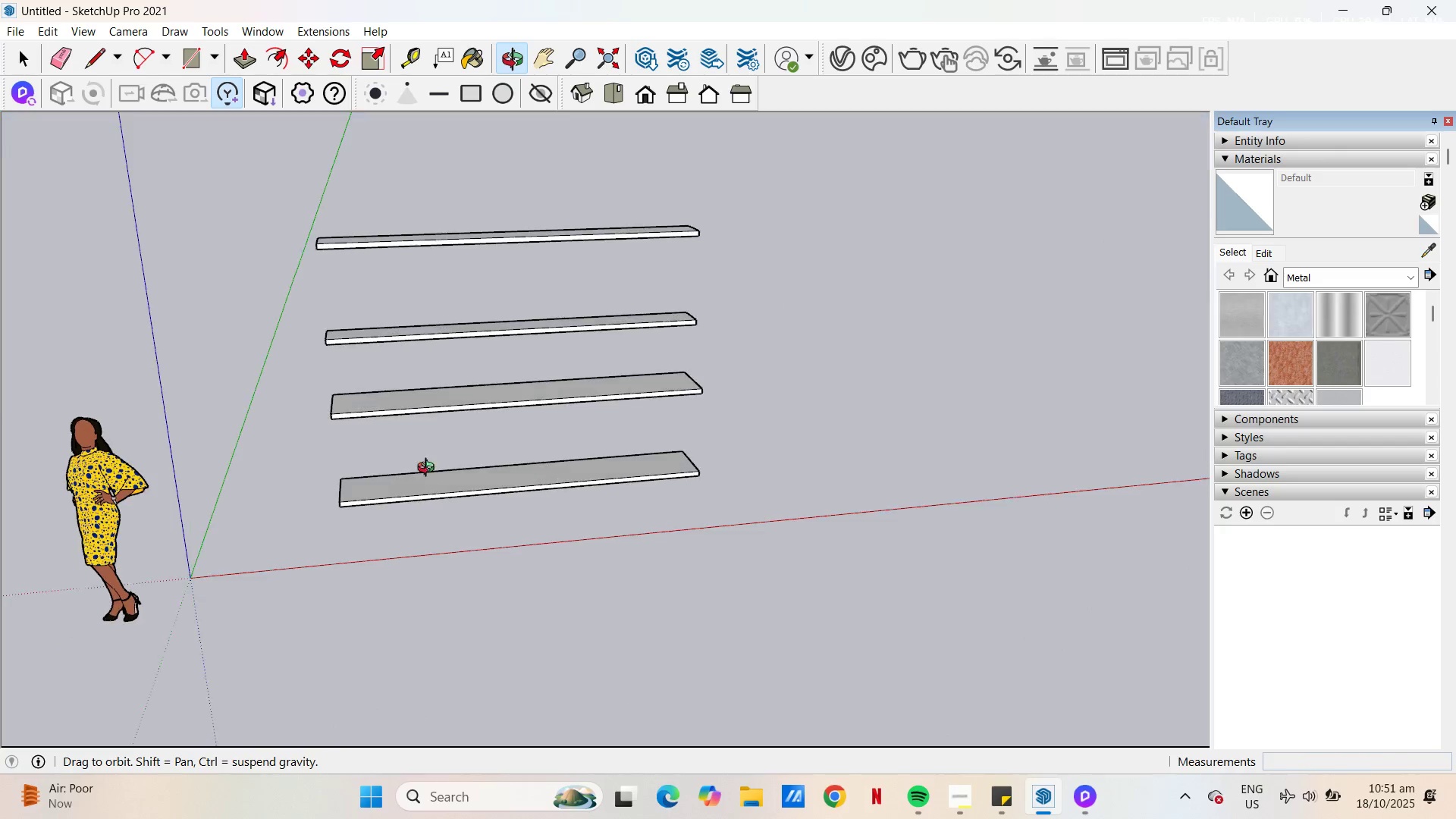 
scroll: coordinate [516, 409], scroll_direction: up, amount: 4.0
 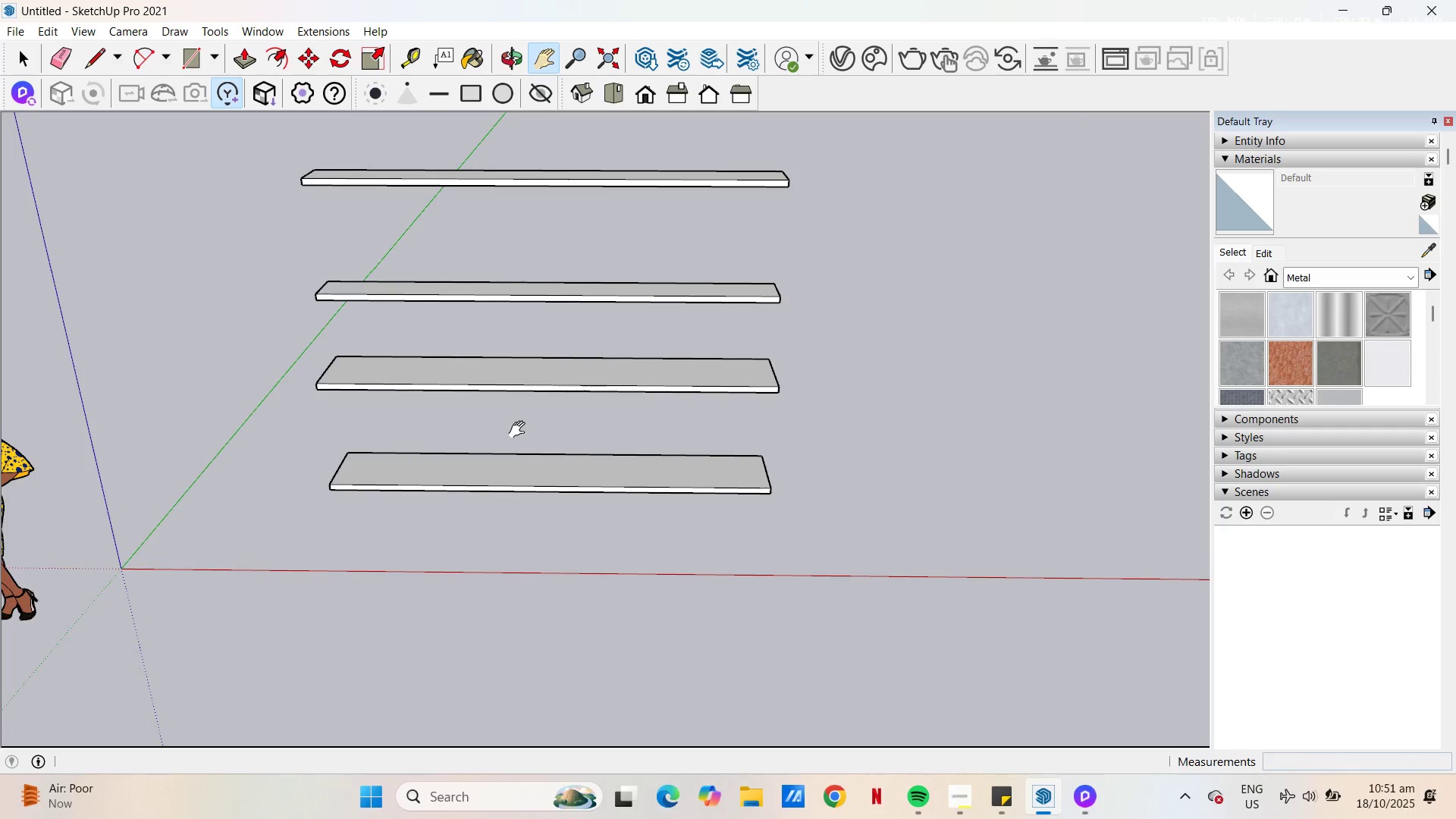 
left_click_drag(start_coordinate=[519, 442], to_coordinate=[491, 500])
 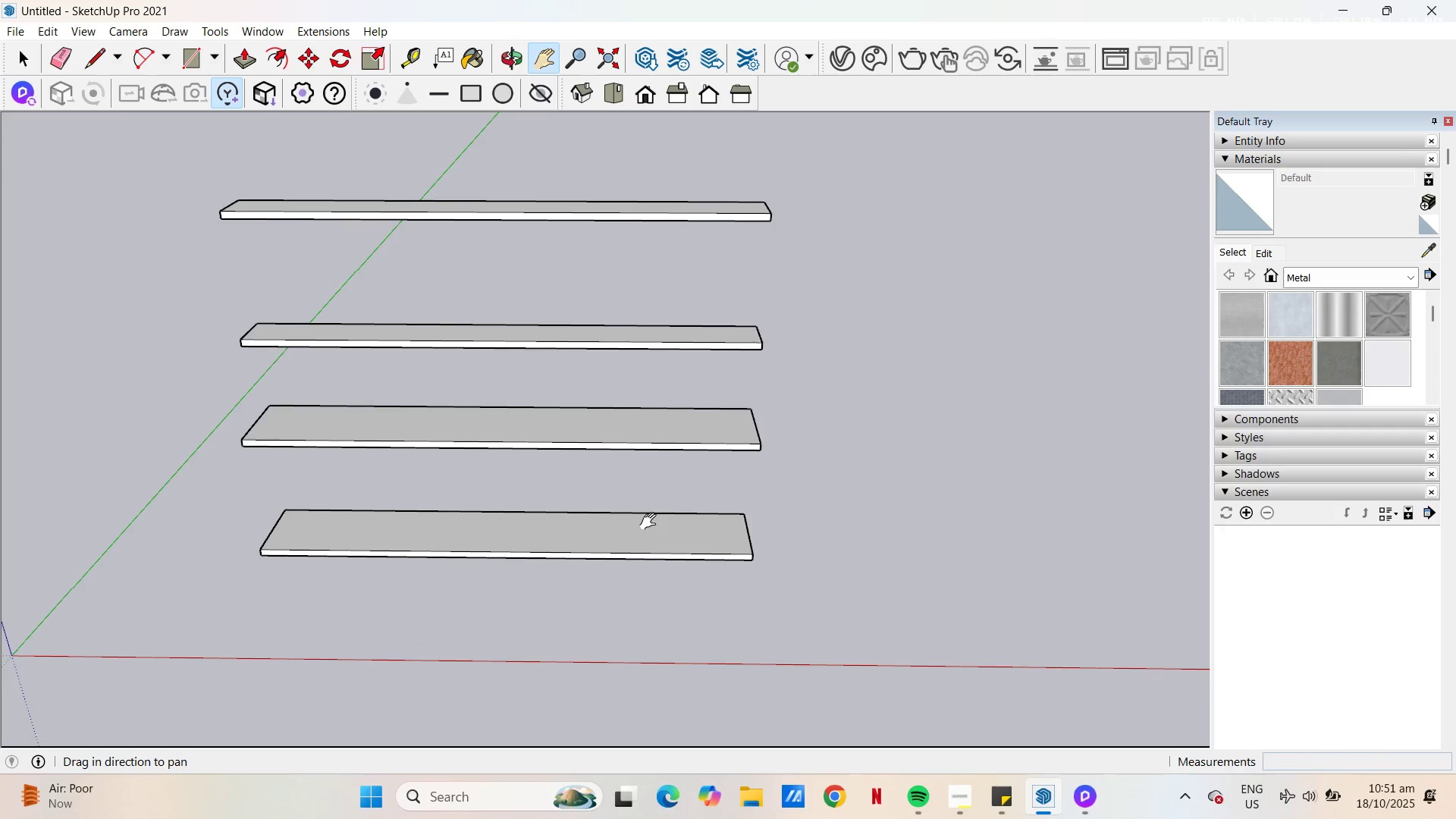 
scroll: coordinate [666, 529], scroll_direction: up, amount: 2.0
 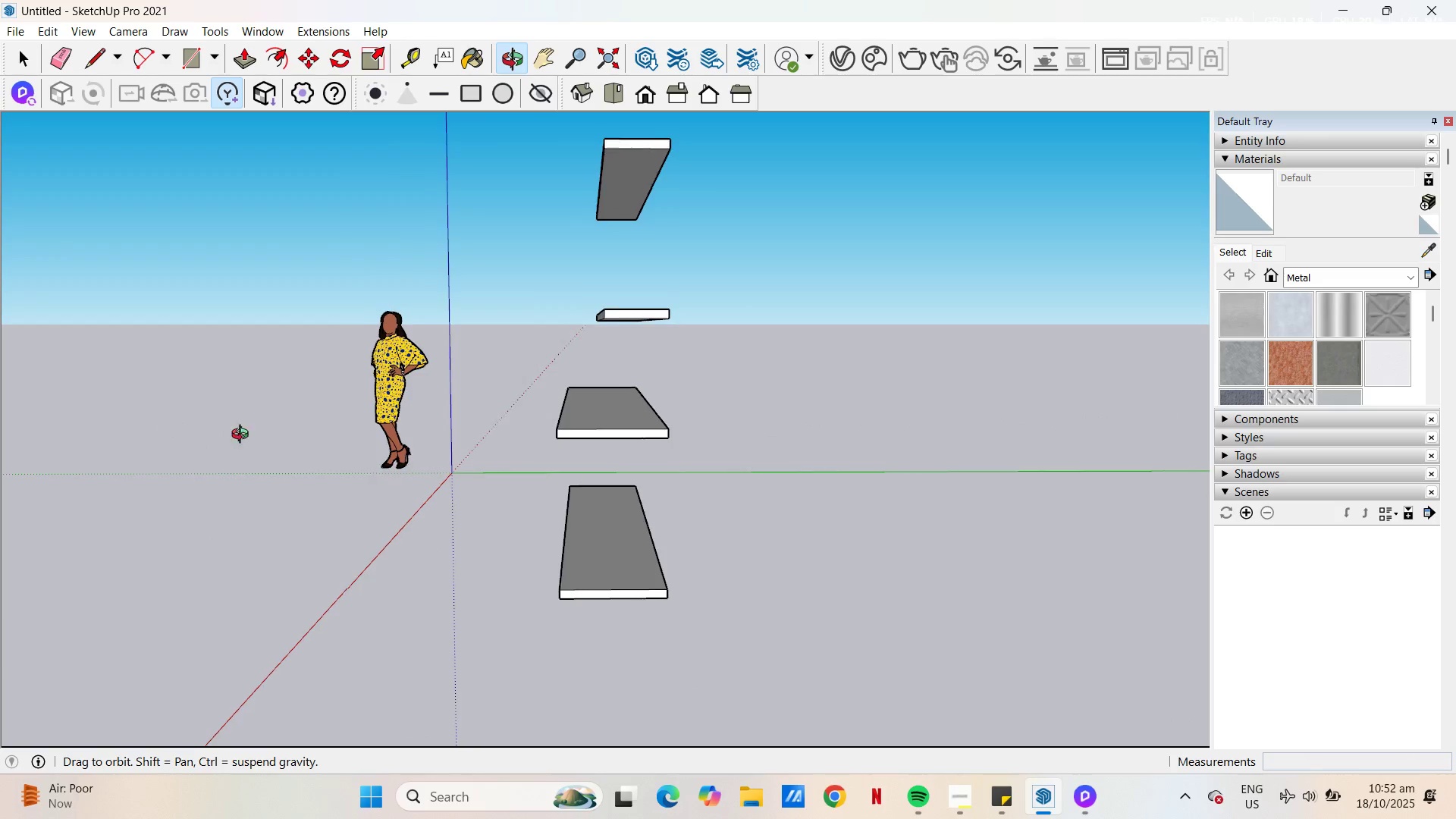 
key(Space)
 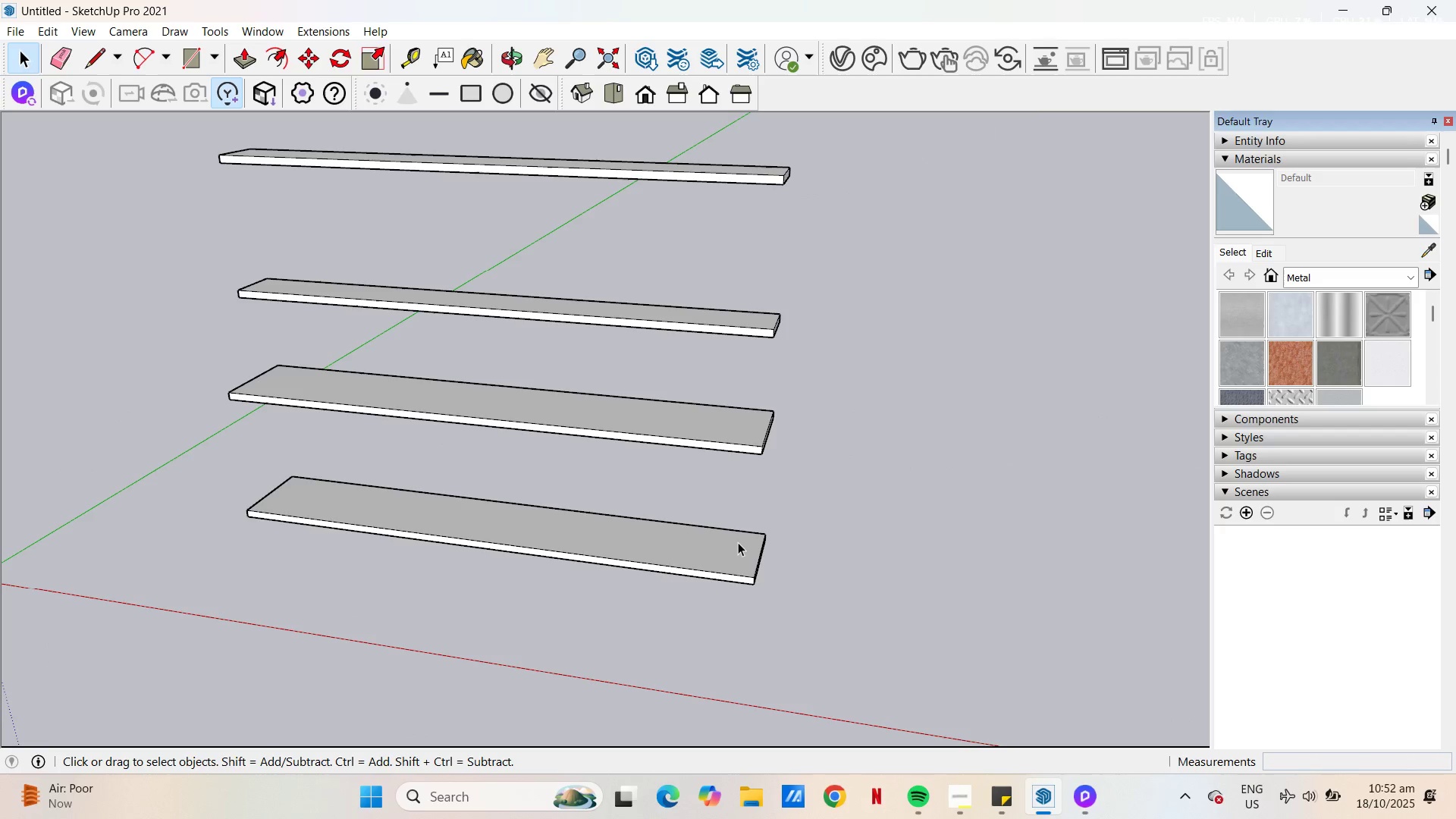 
left_click([738, 542])
 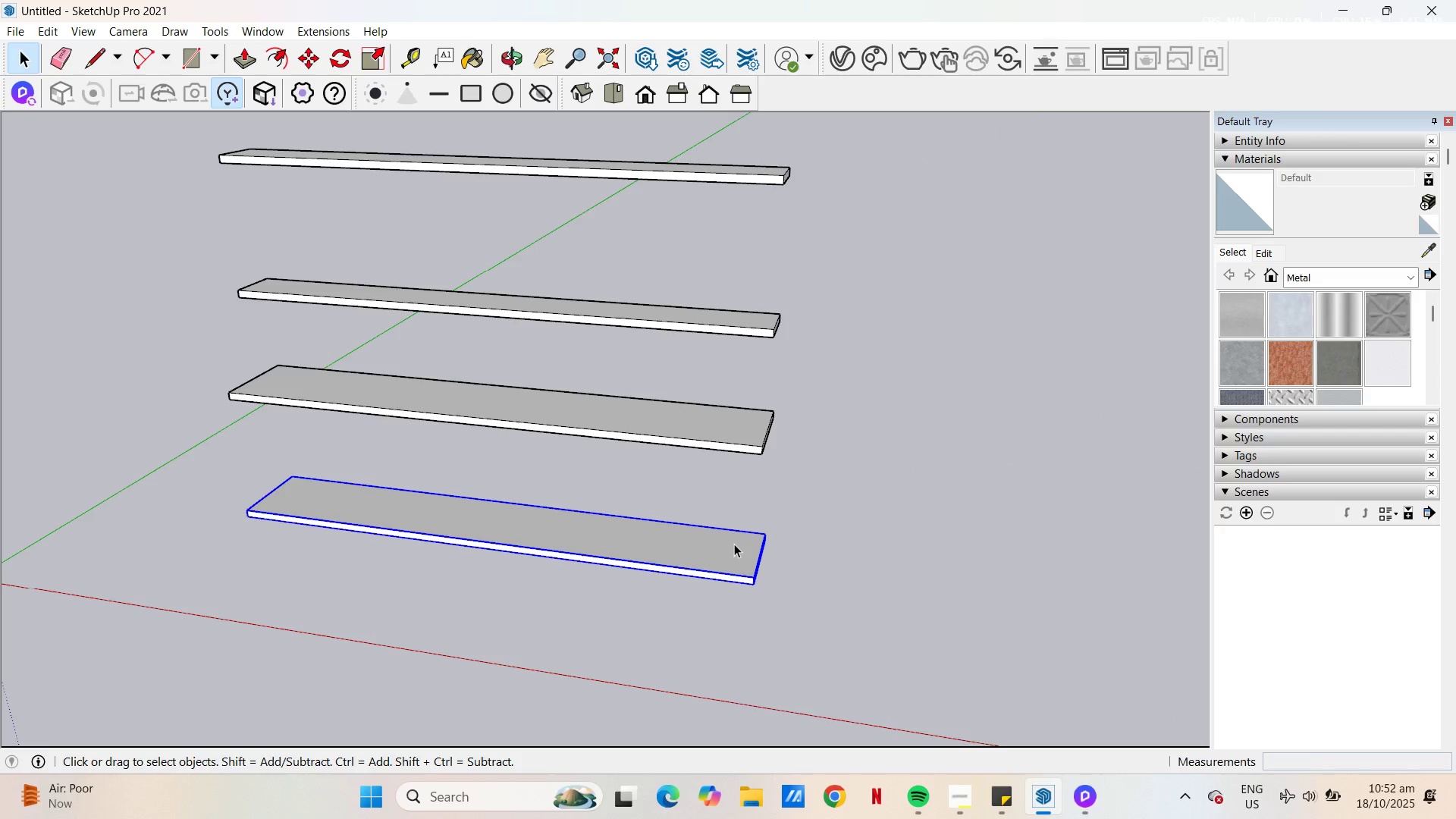 
key(Control+C)
 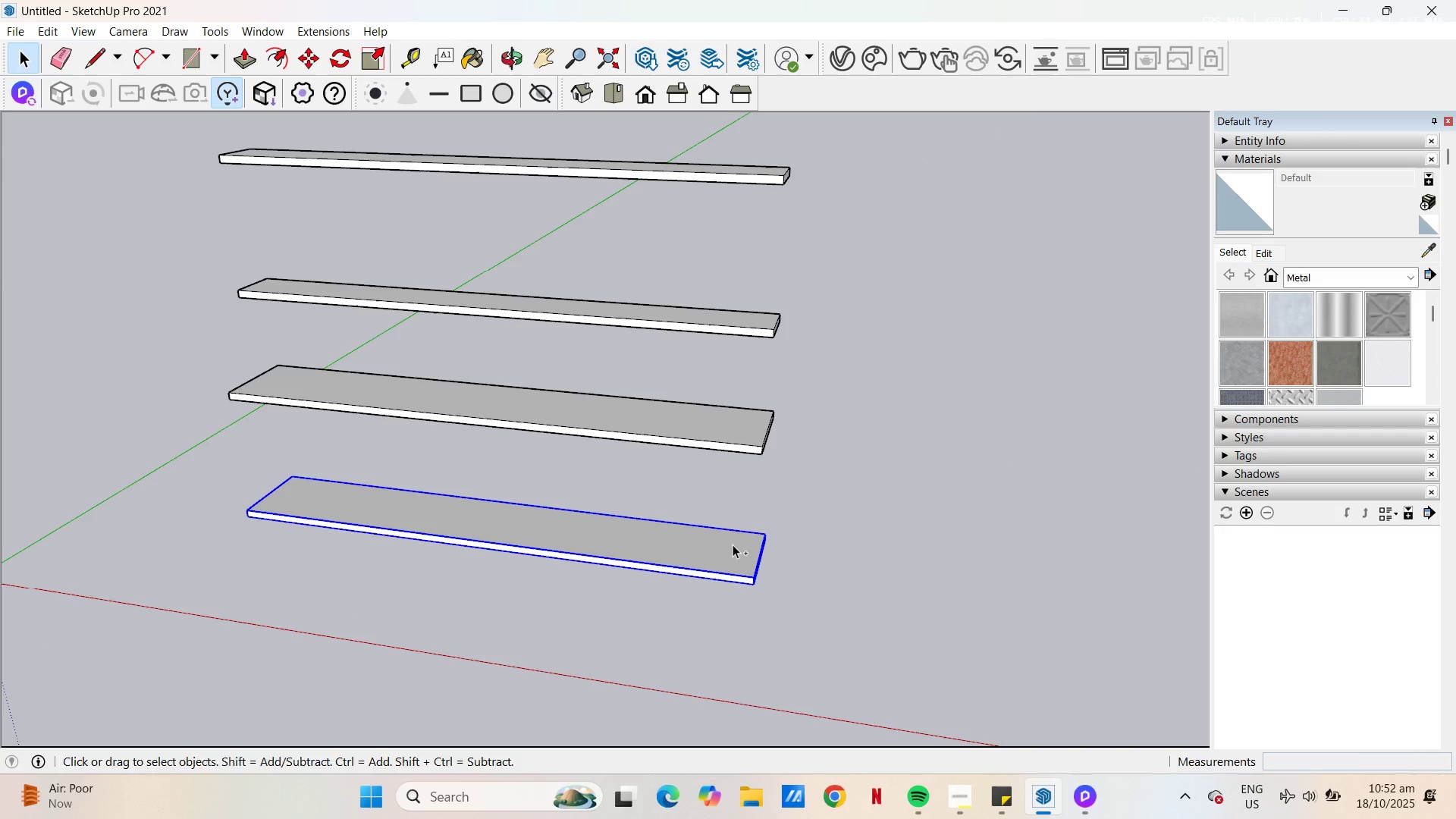 
key(Control+V)
 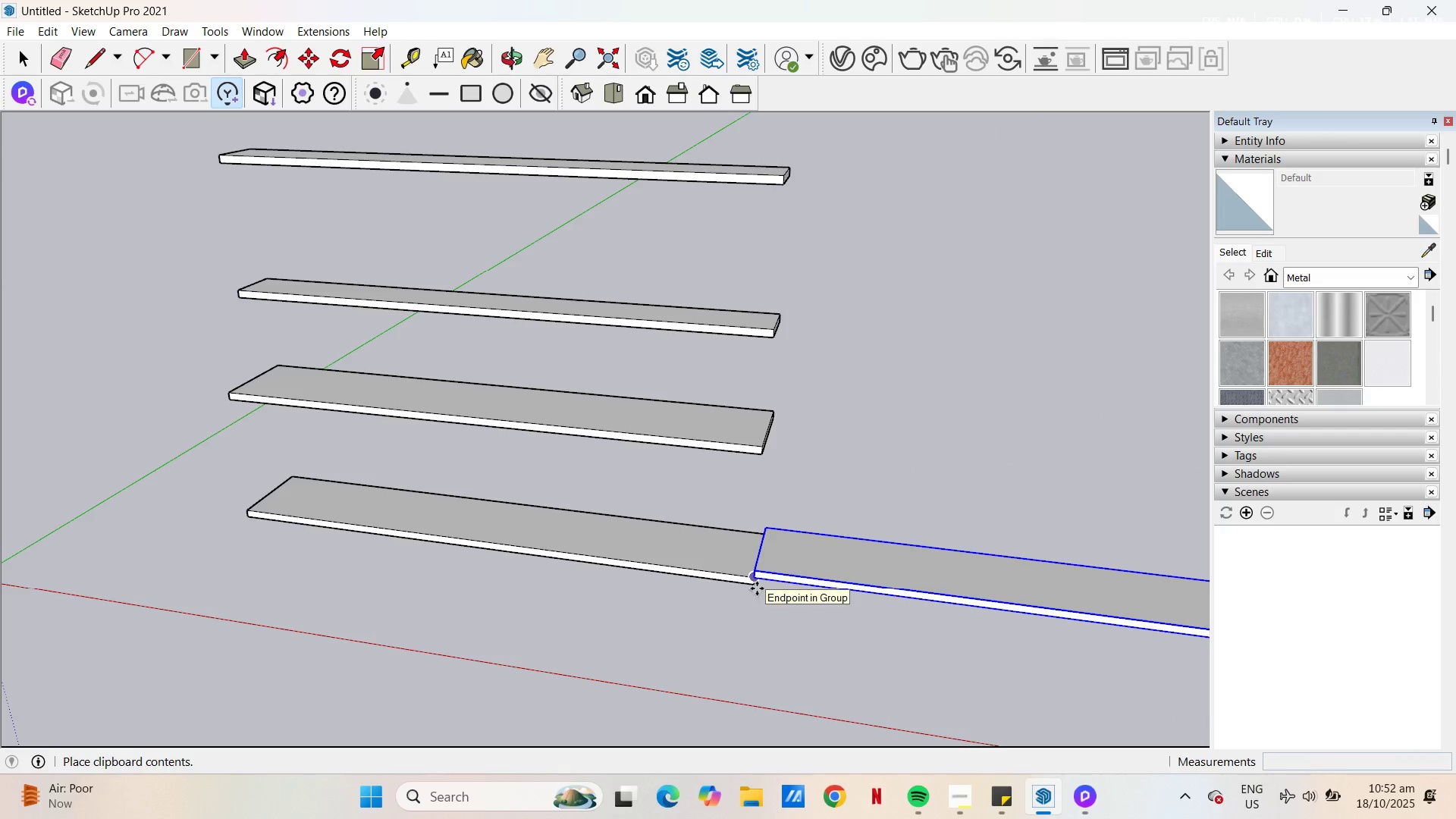 
left_click([758, 590])
 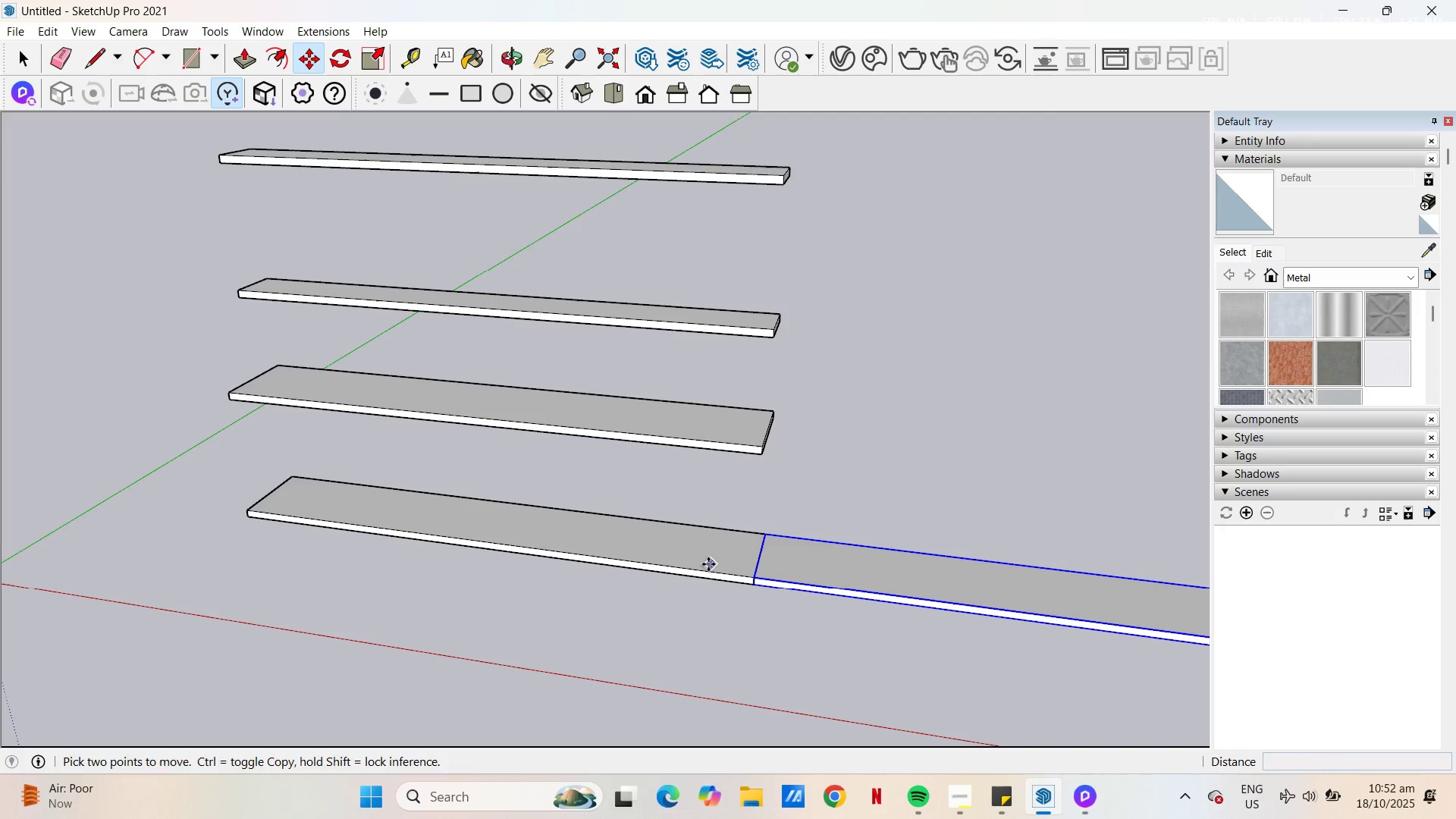 
key(H)
 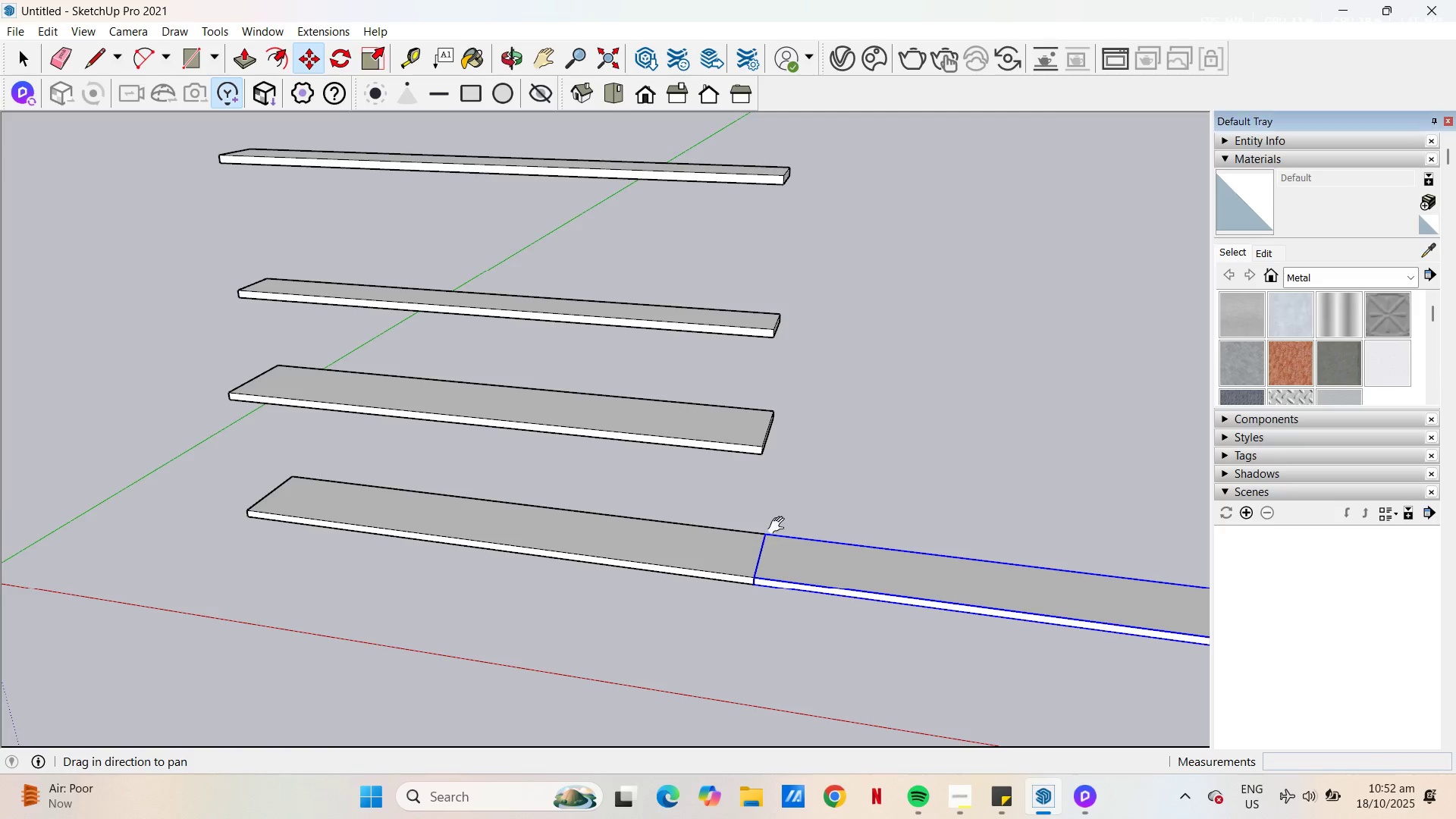 
left_click_drag(start_coordinate=[783, 526], to_coordinate=[243, 388])
 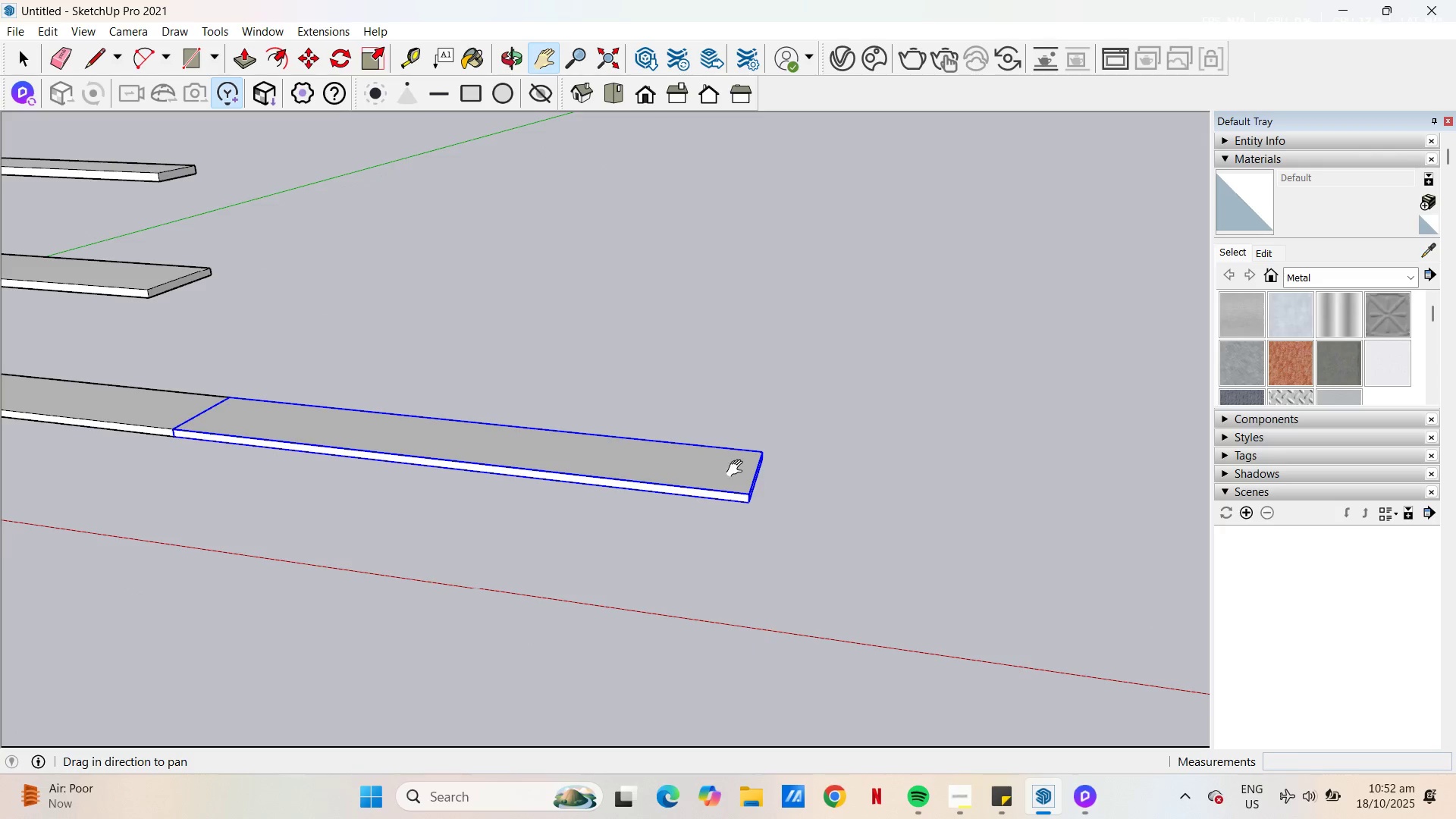 
scroll: coordinate [730, 472], scroll_direction: down, amount: 3.0
 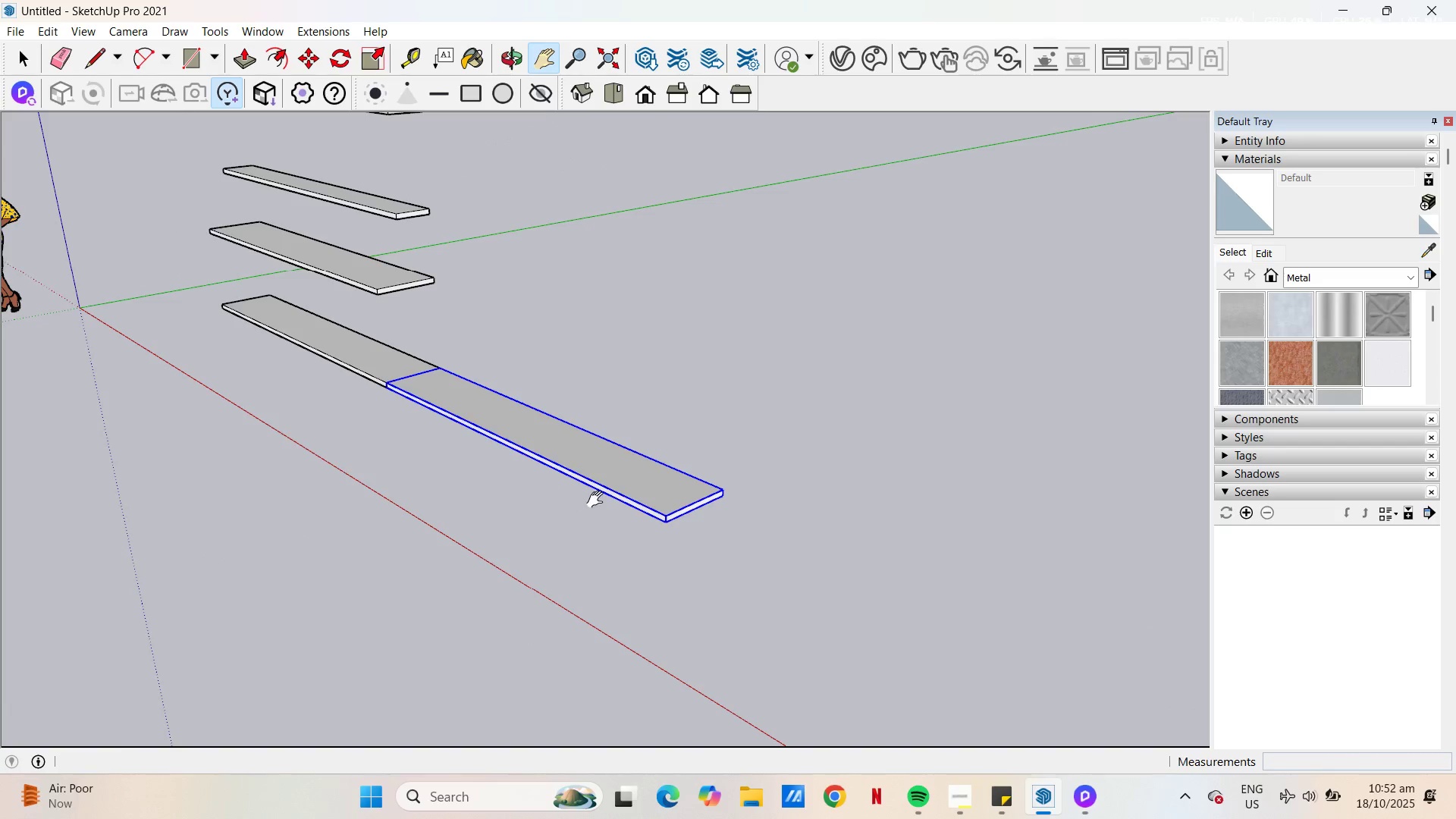 
scroll: coordinate [701, 508], scroll_direction: up, amount: 6.0
 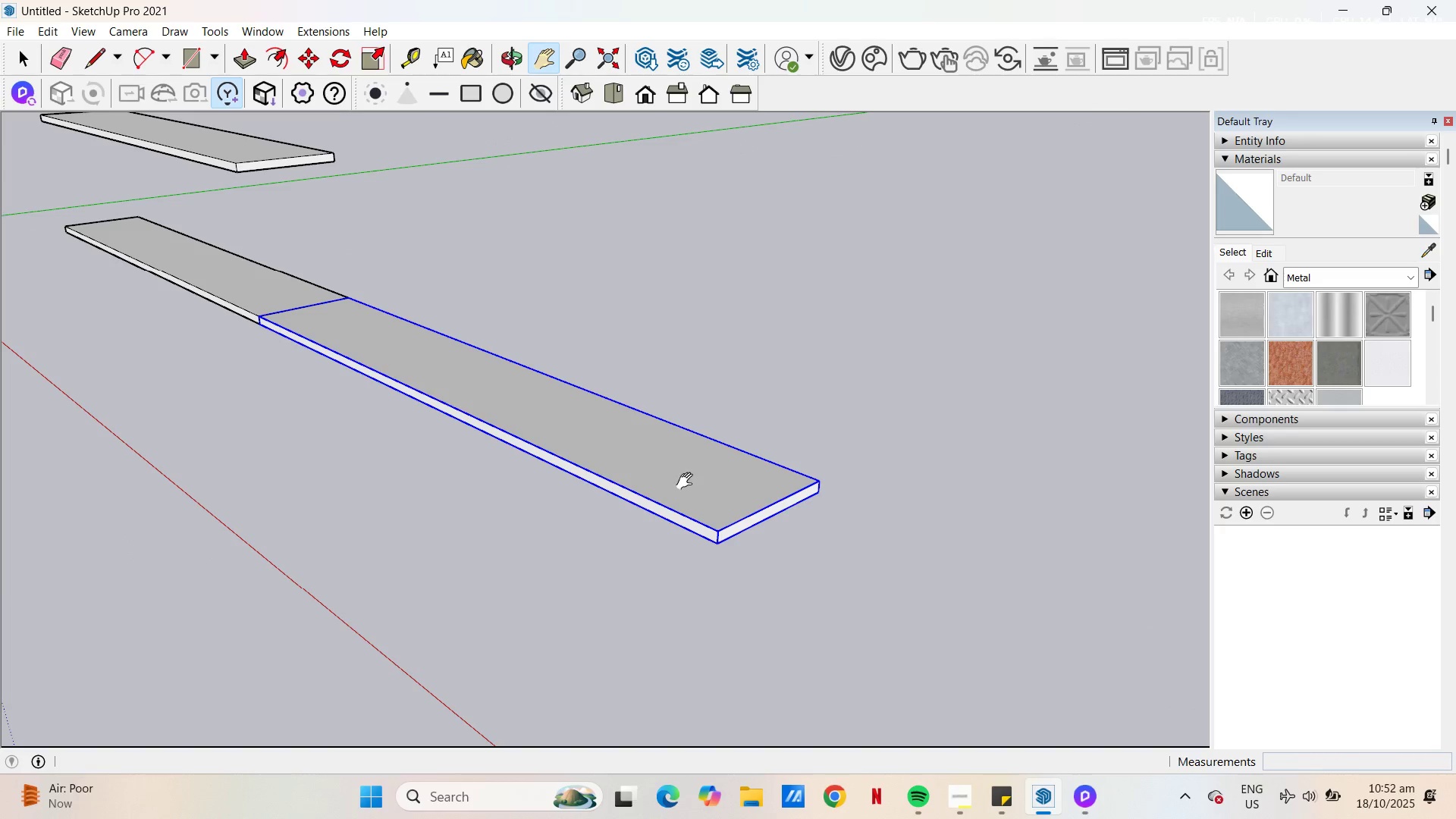 
key(M)
 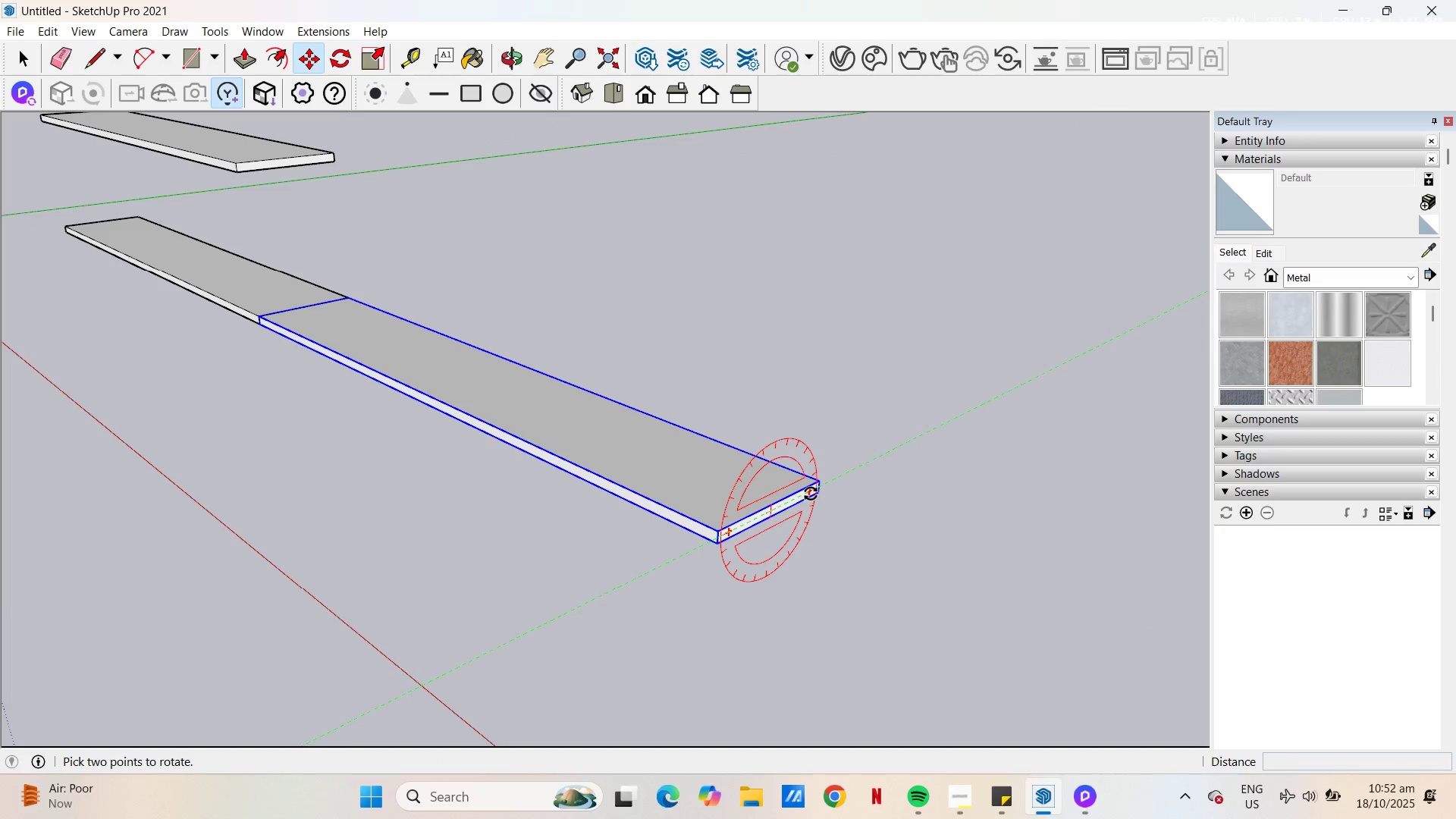 
left_click([811, 494])
 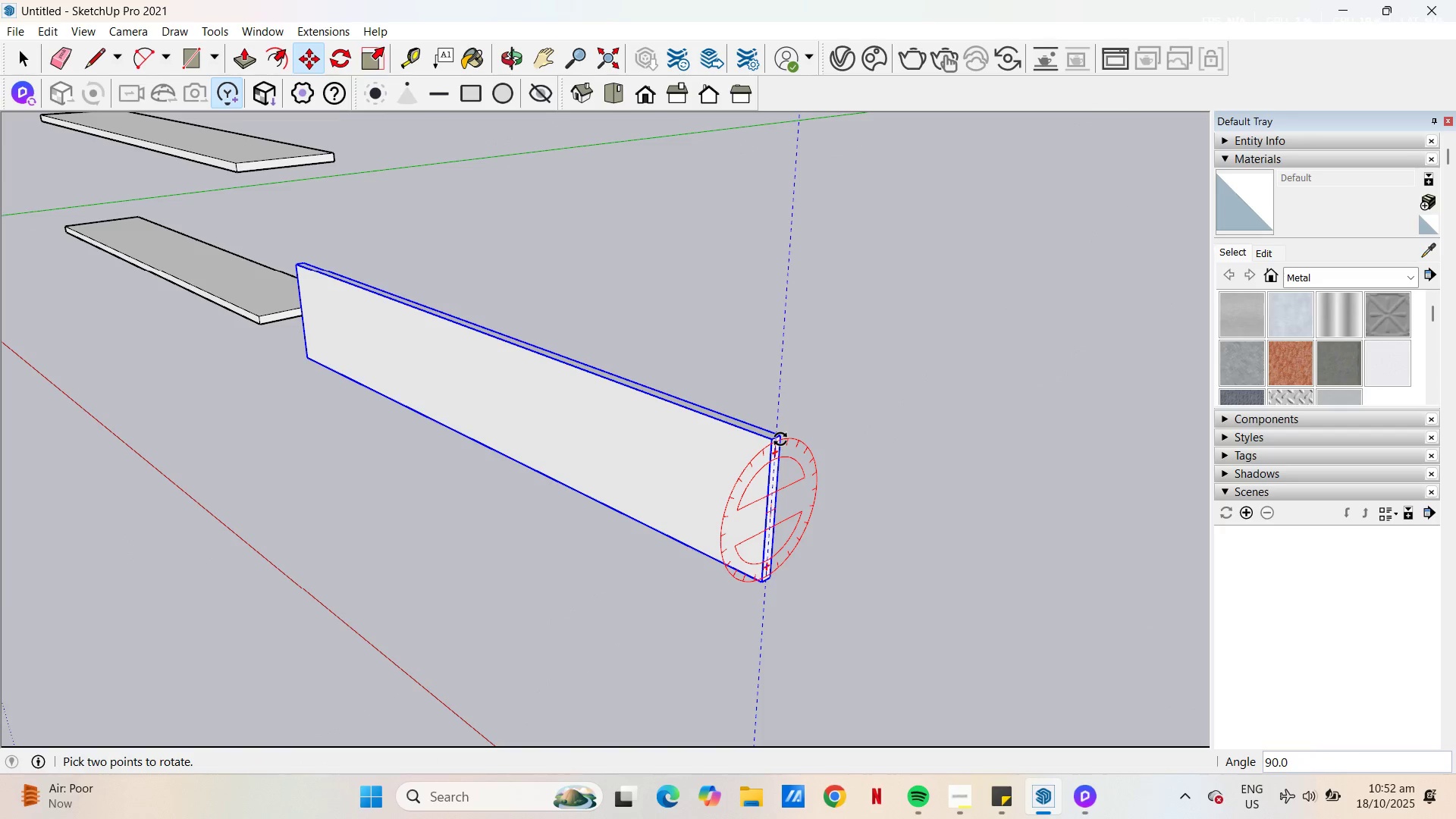 
left_click([780, 439])
 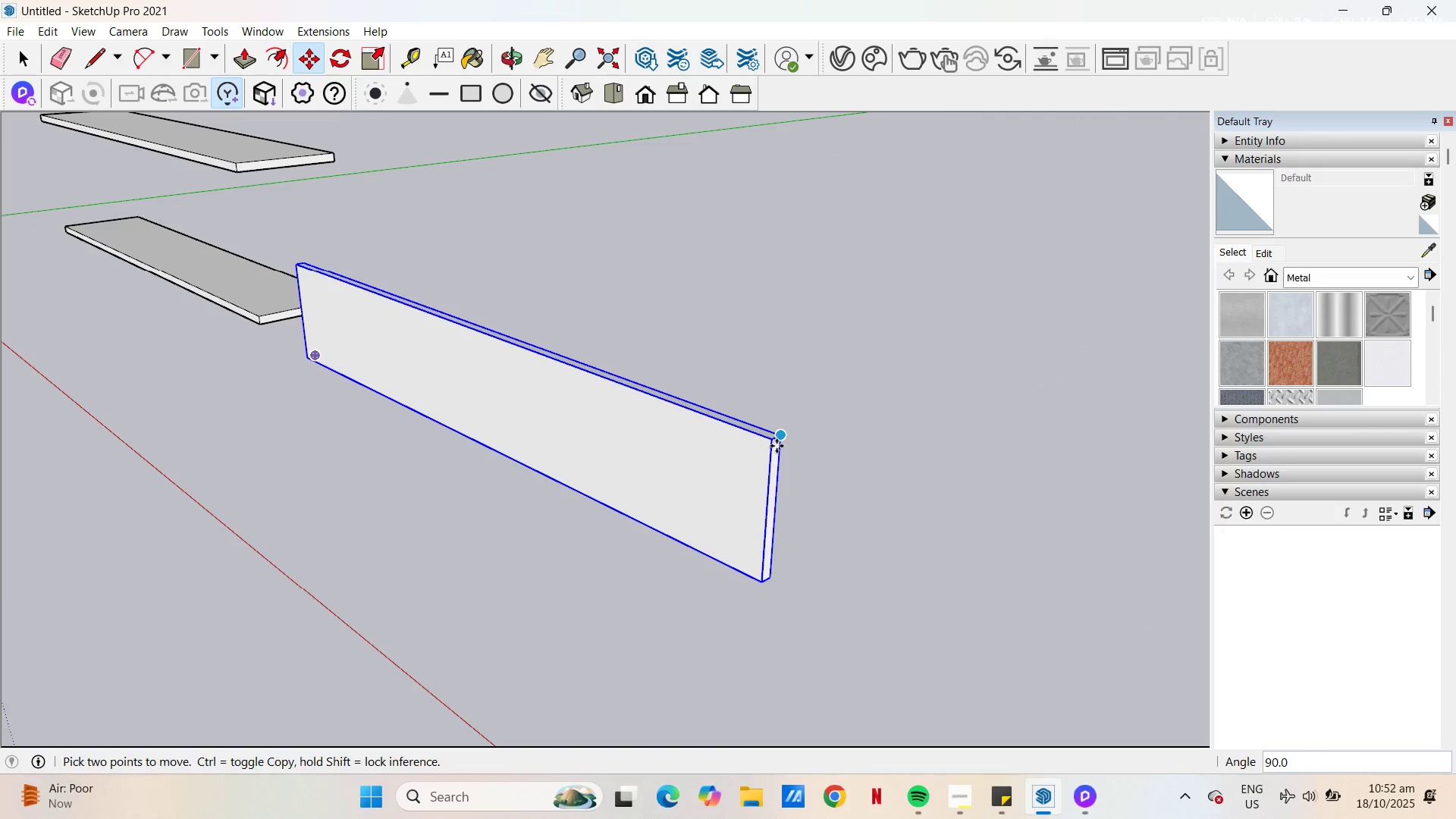 
key(M)
 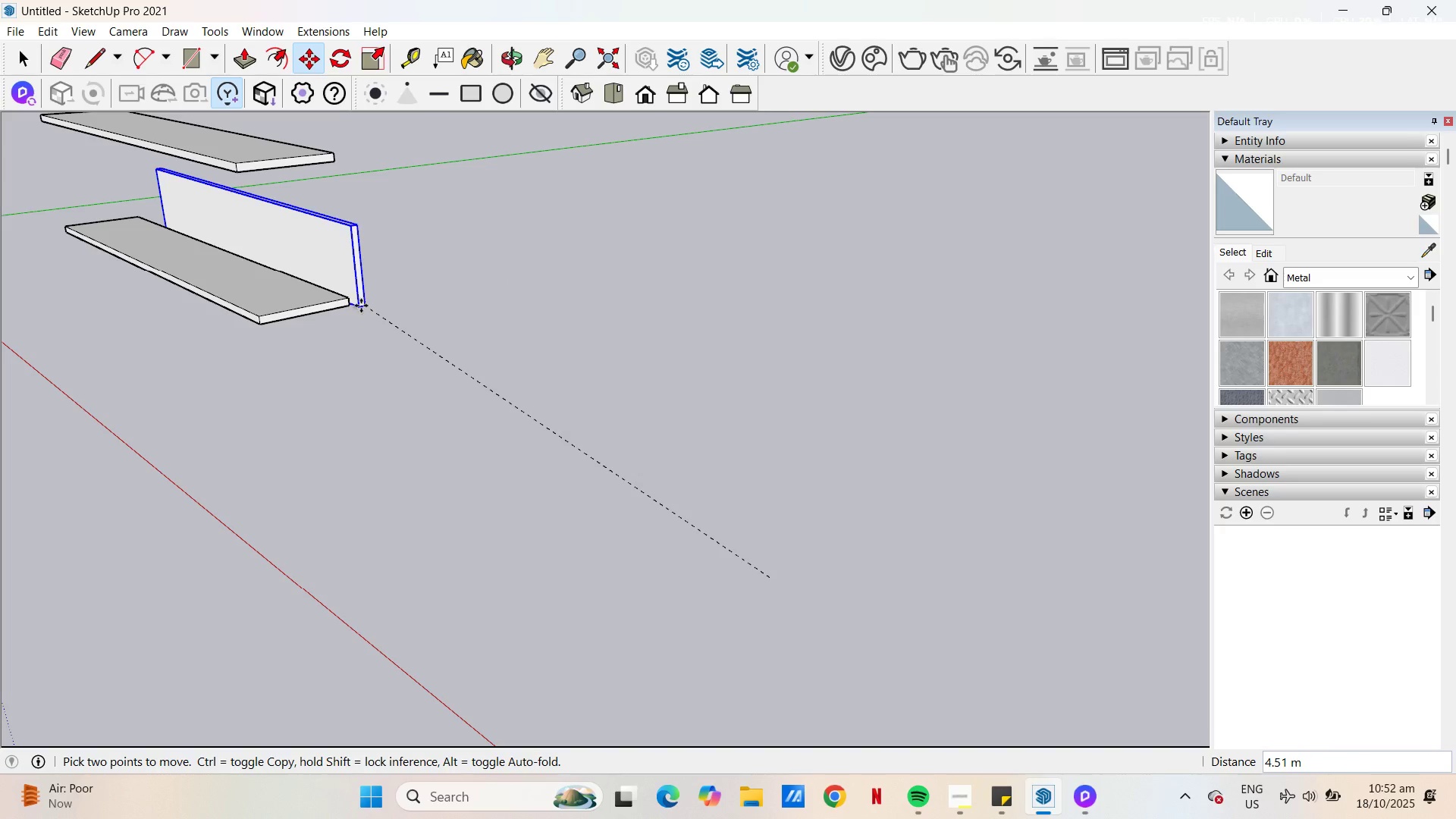 
scroll: coordinate [373, 303], scroll_direction: up, amount: 13.0
 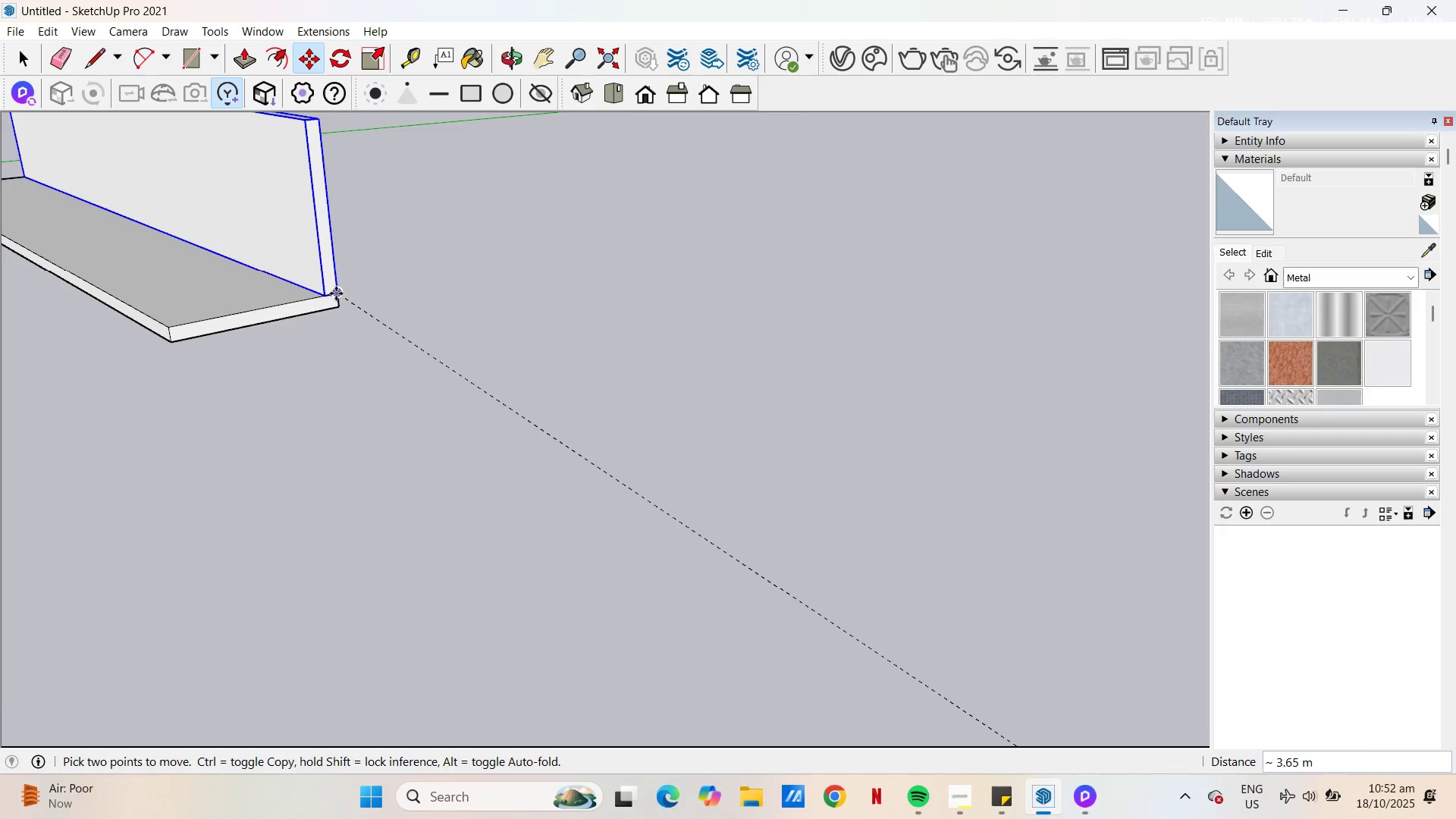 
left_click([336, 293])
 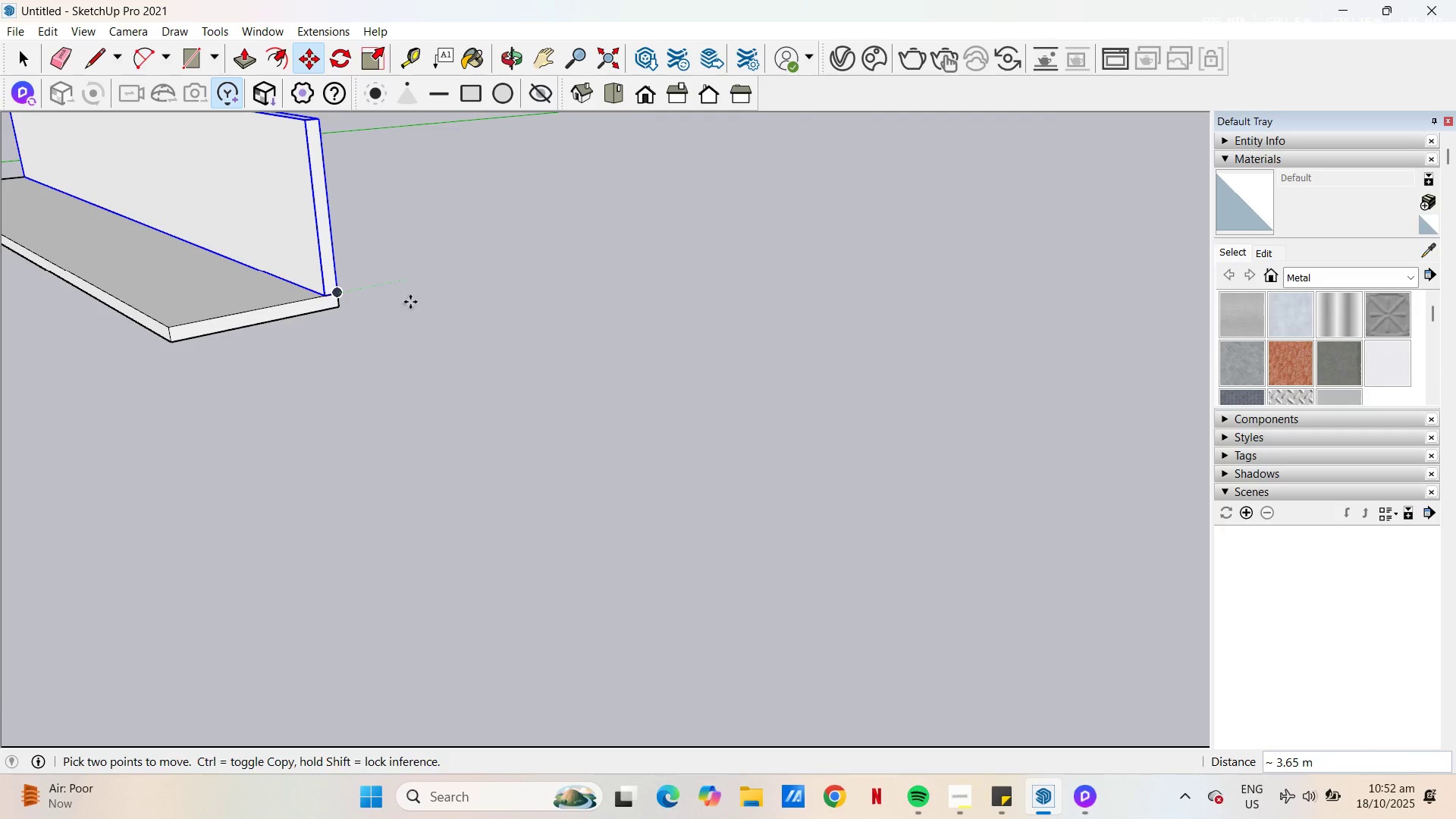 
type(hs)
 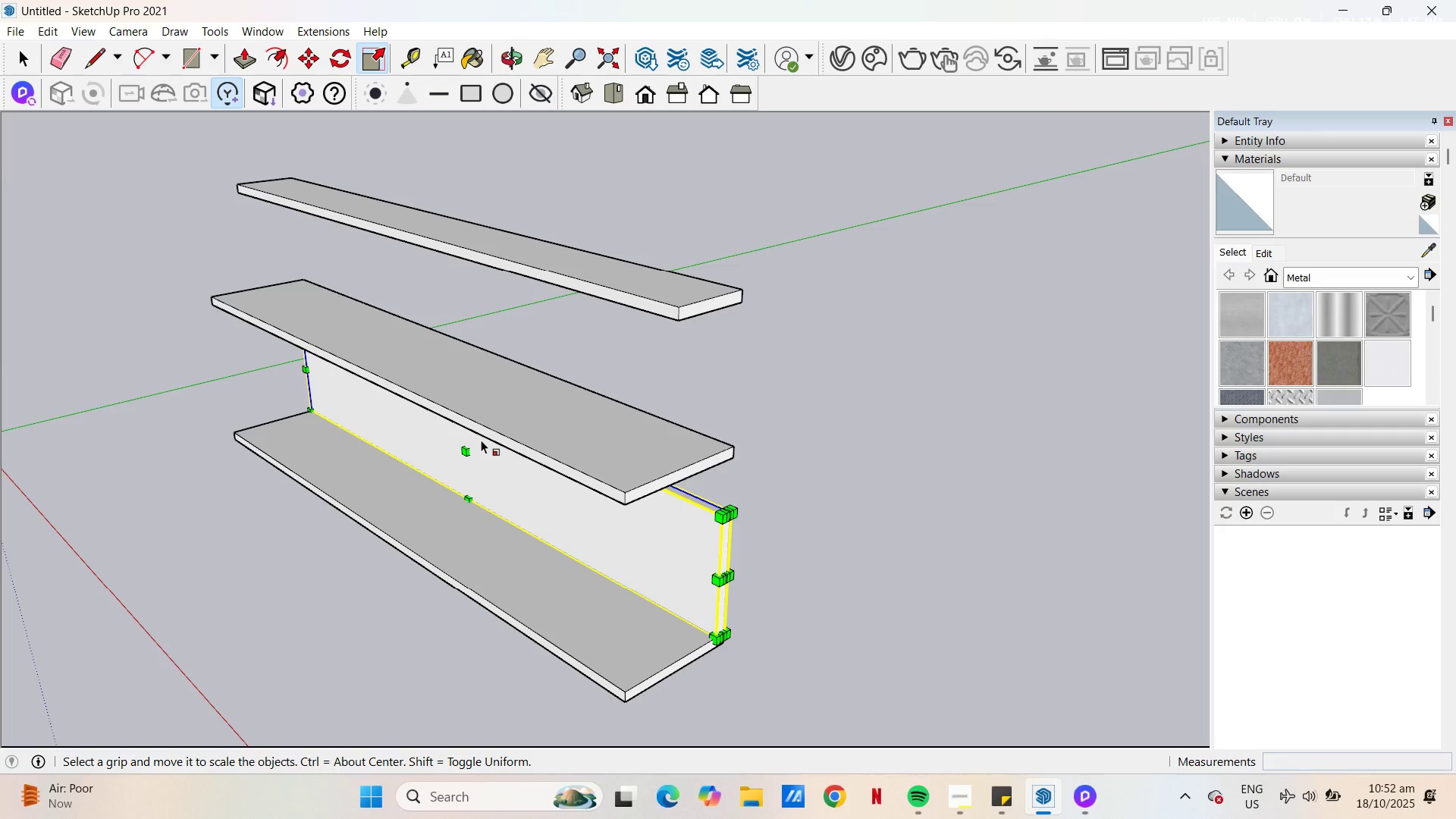 
left_click_drag(start_coordinate=[387, 323], to_coordinate=[765, 616])
 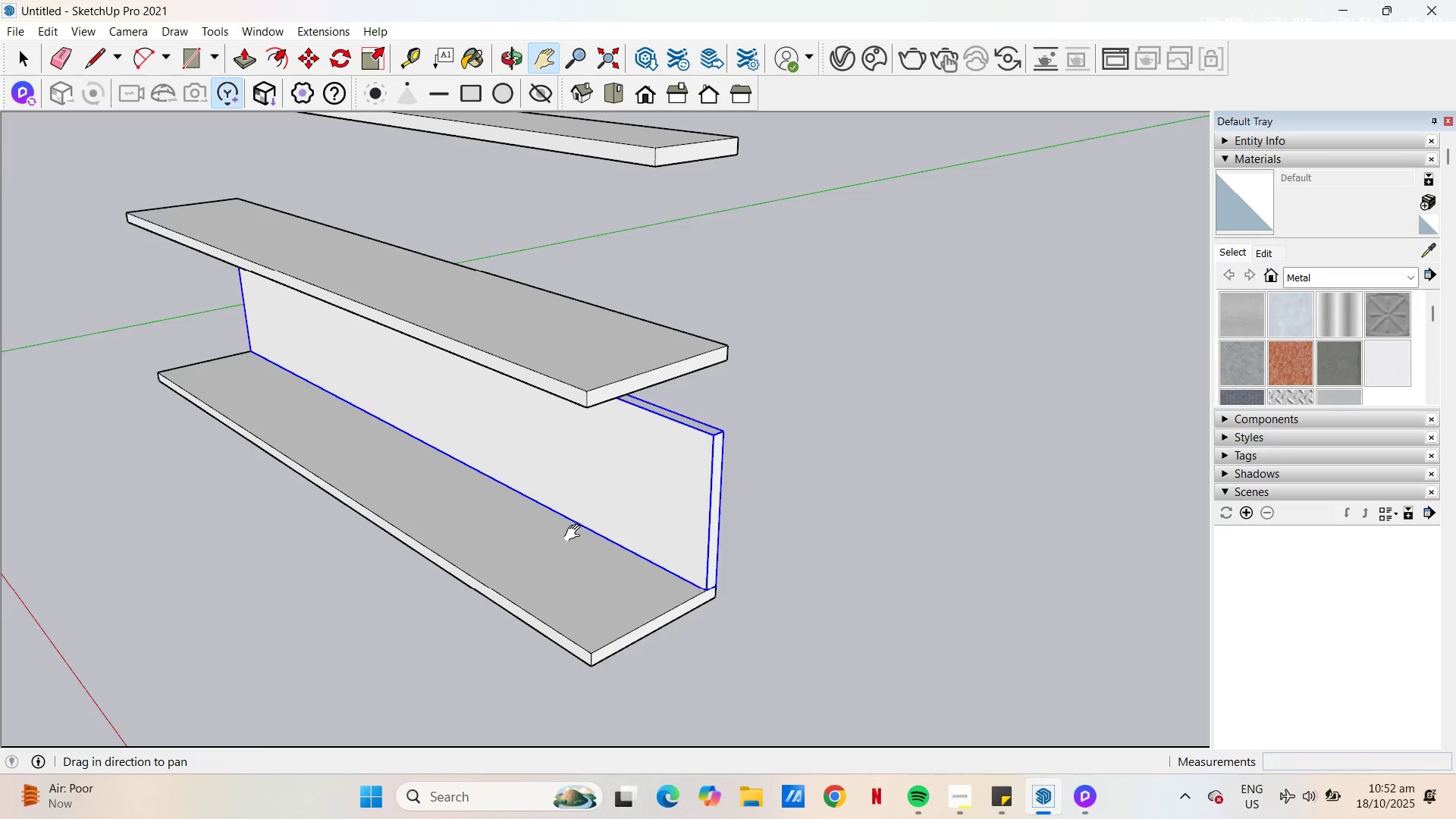 
scroll: coordinate [576, 533], scroll_direction: down, amount: 2.0
 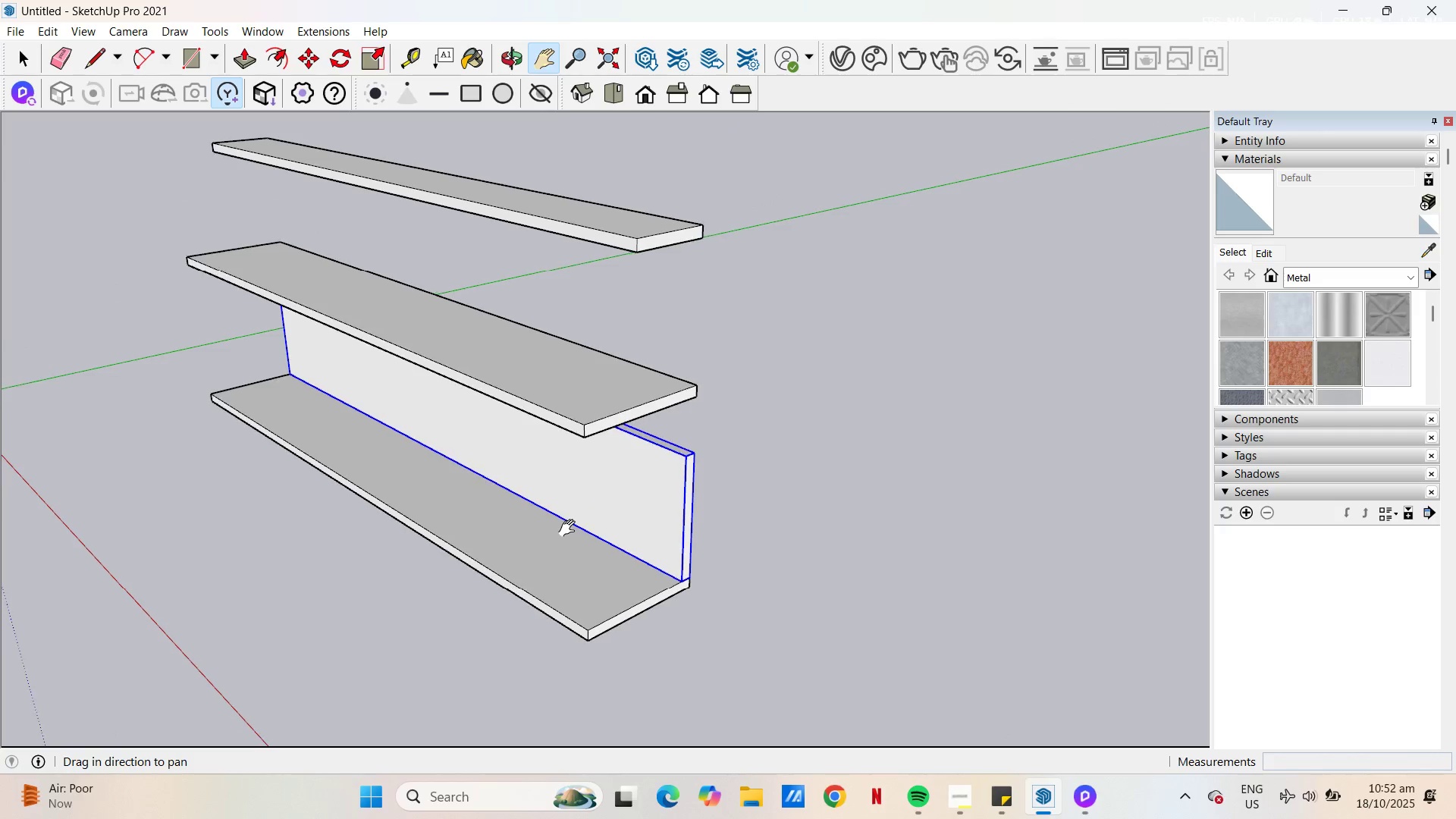 
left_click_drag(start_coordinate=[570, 527], to_coordinate=[601, 580])
 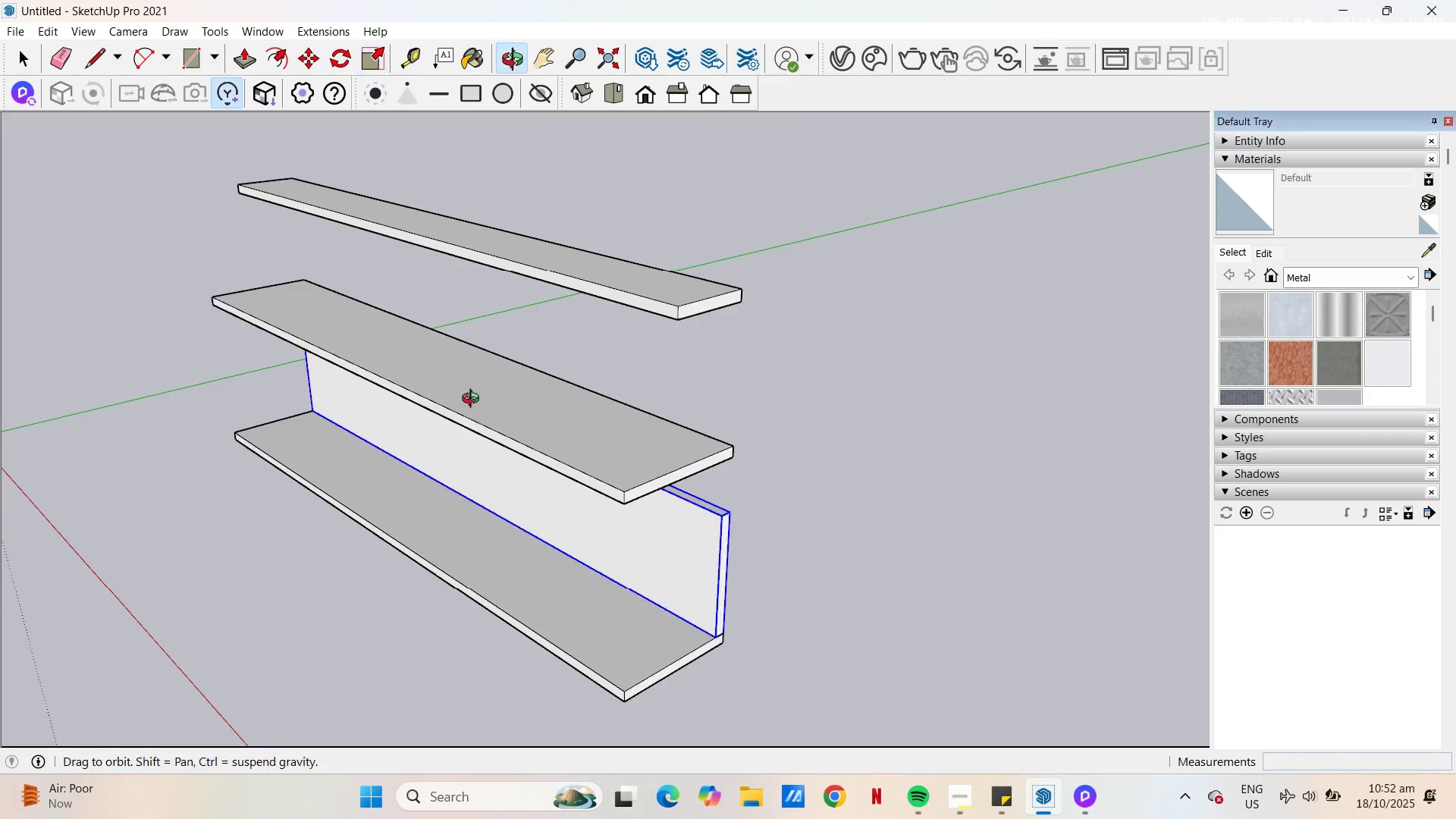 
scroll: coordinate [479, 436], scroll_direction: up, amount: 5.0
 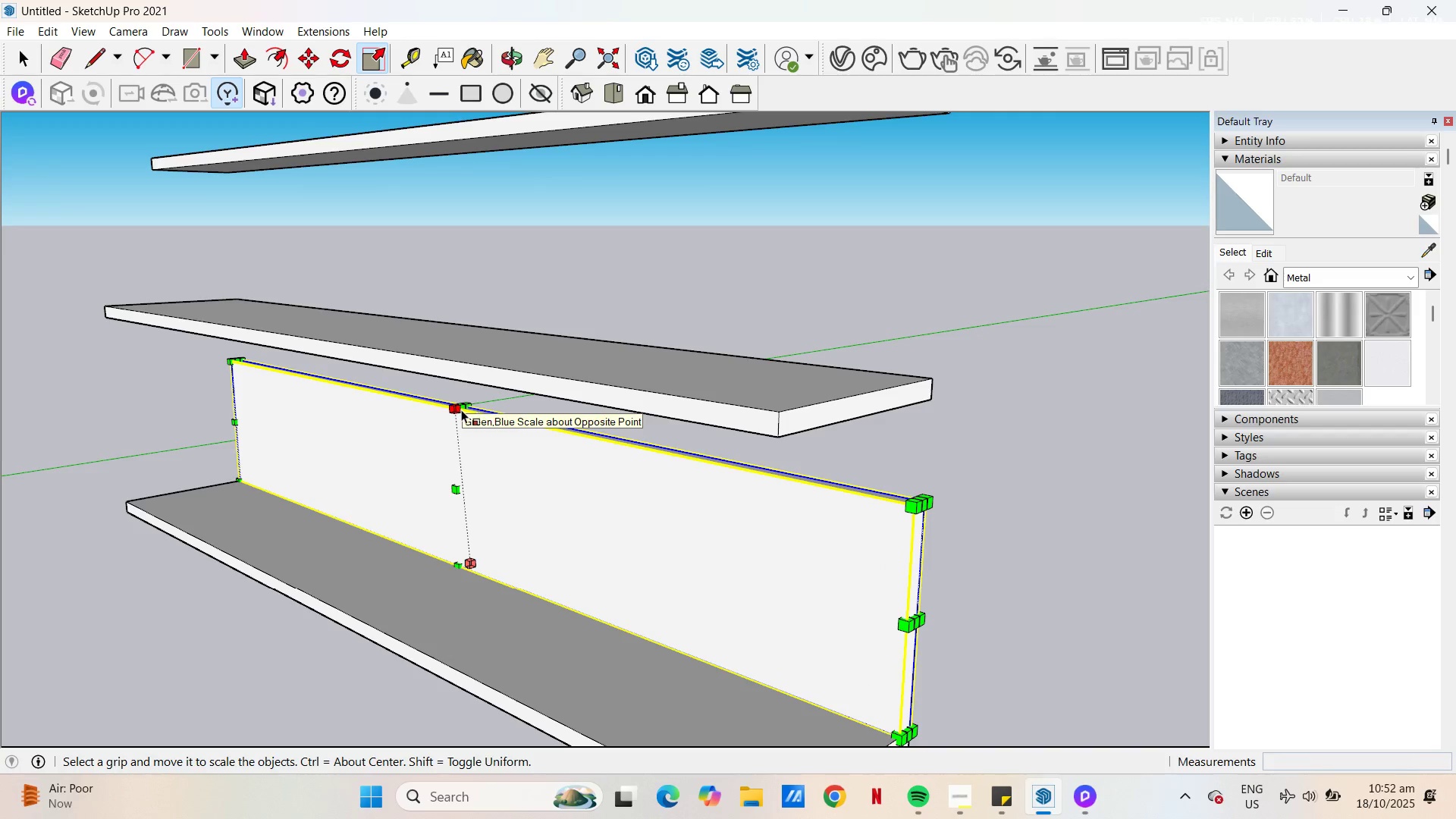 
left_click([463, 410])
 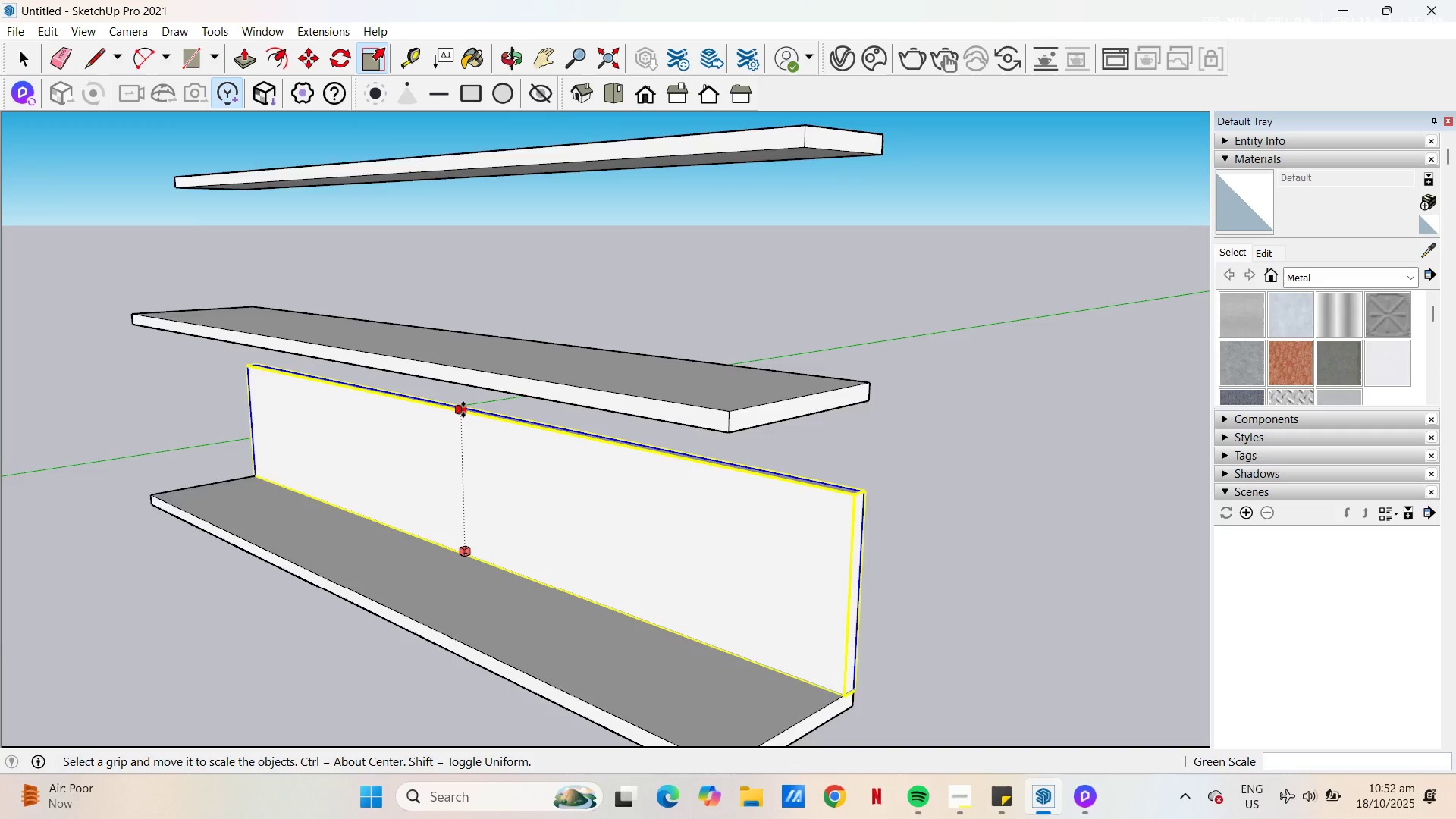 
scroll: coordinate [542, 359], scroll_direction: down, amount: 14.0
 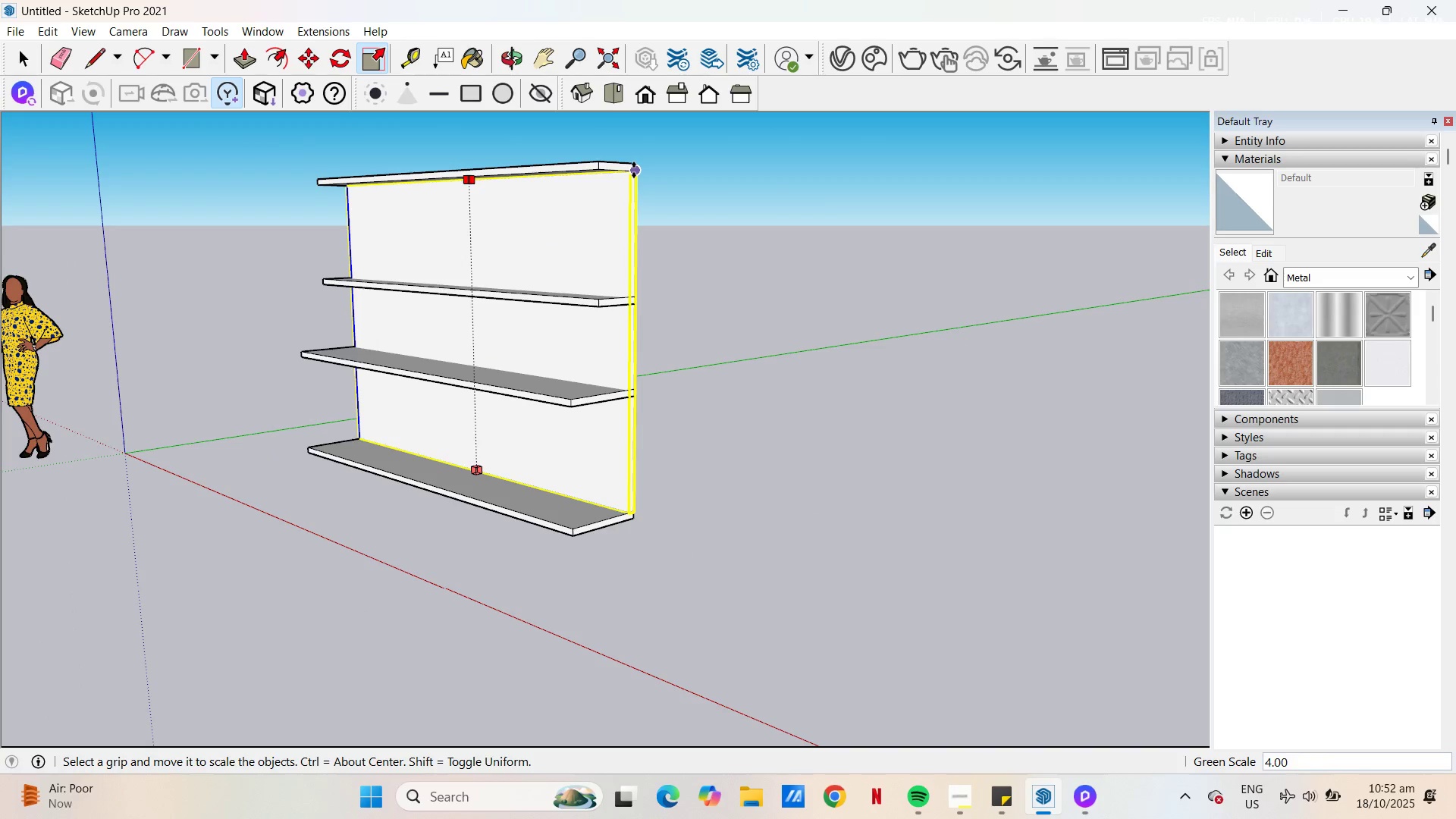 
scroll: coordinate [639, 177], scroll_direction: up, amount: 13.0
 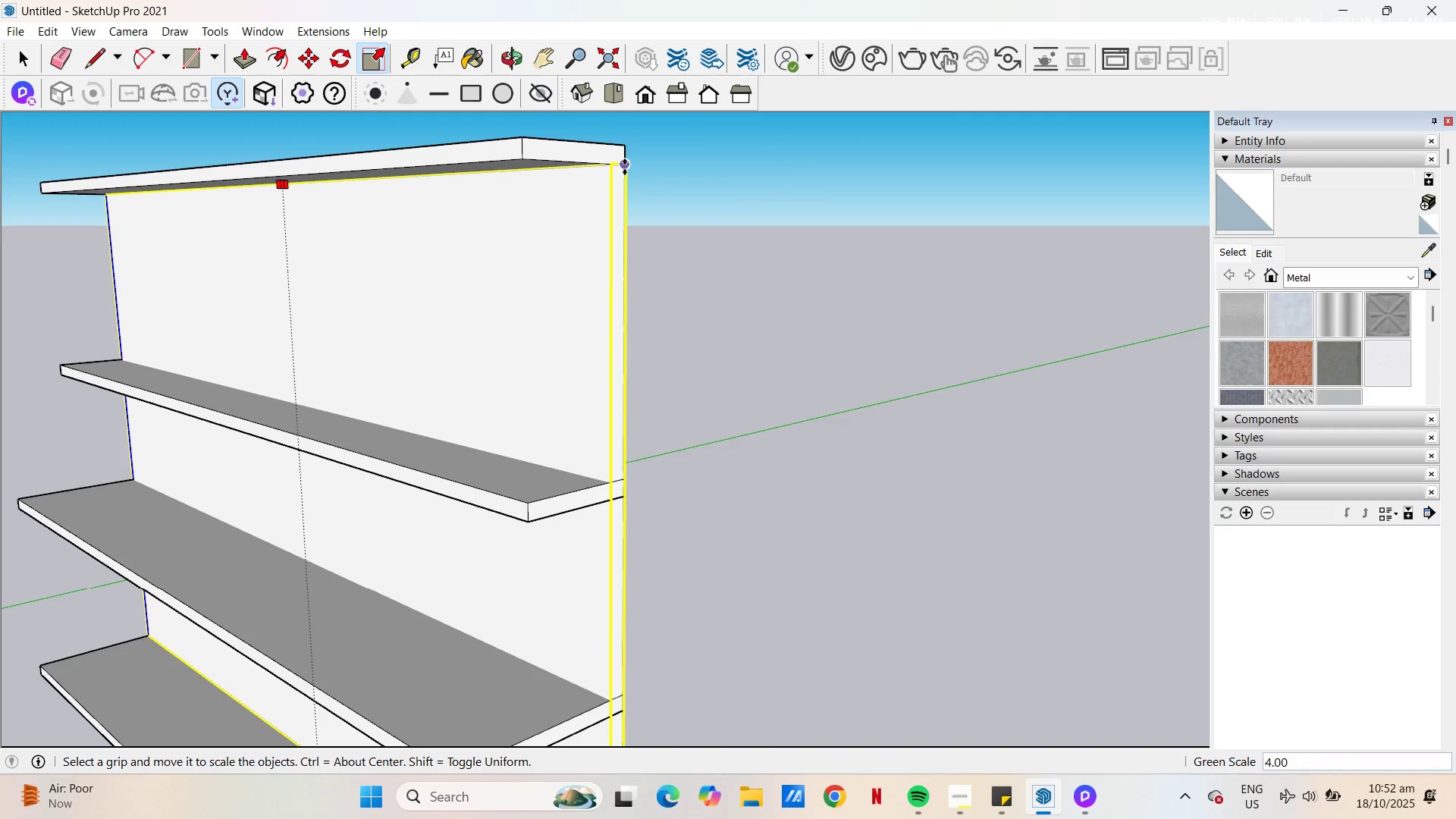 
left_click([625, 167])
 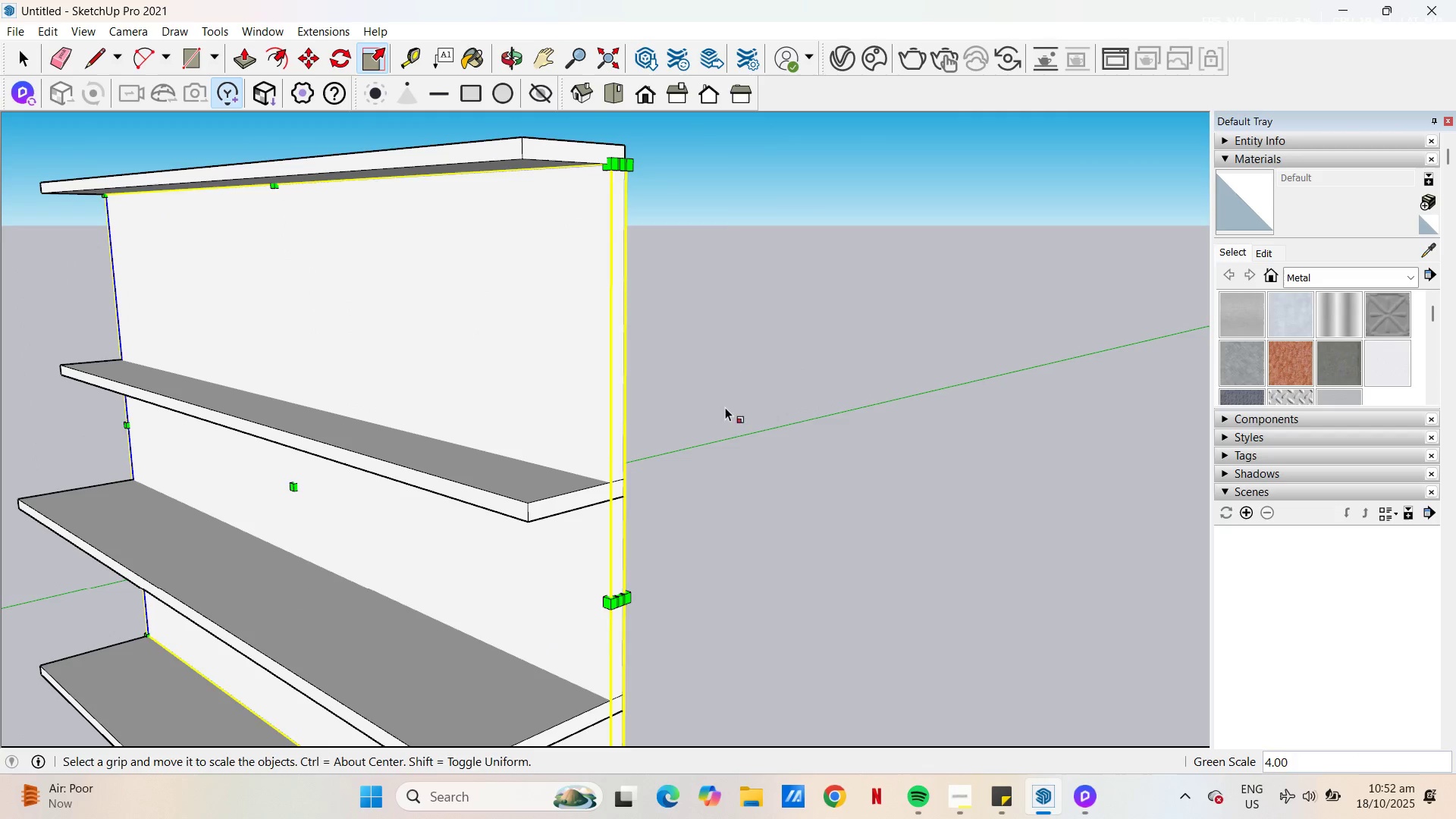 
key(H)
 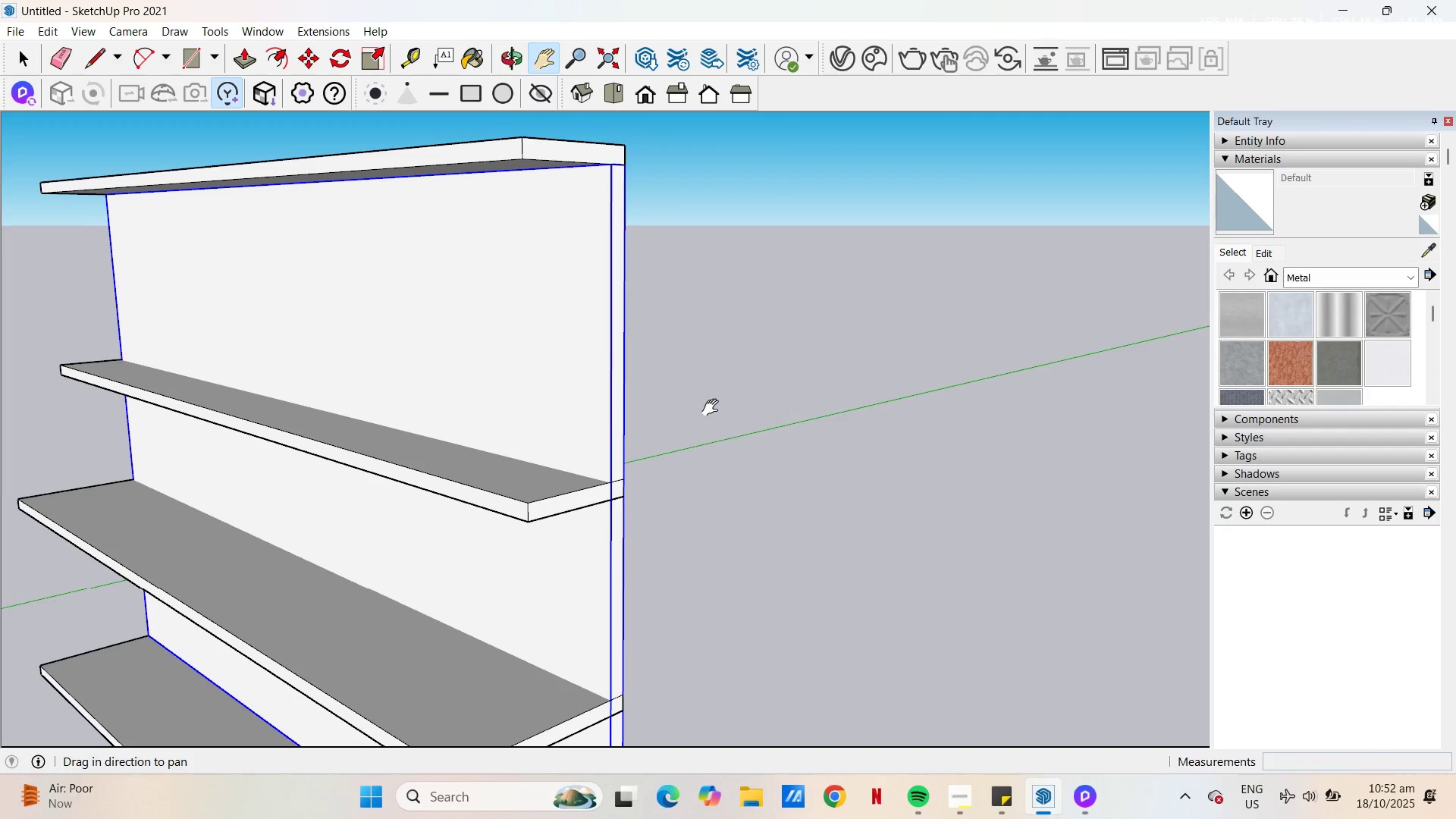 
left_click_drag(start_coordinate=[714, 408], to_coordinate=[875, 411])
 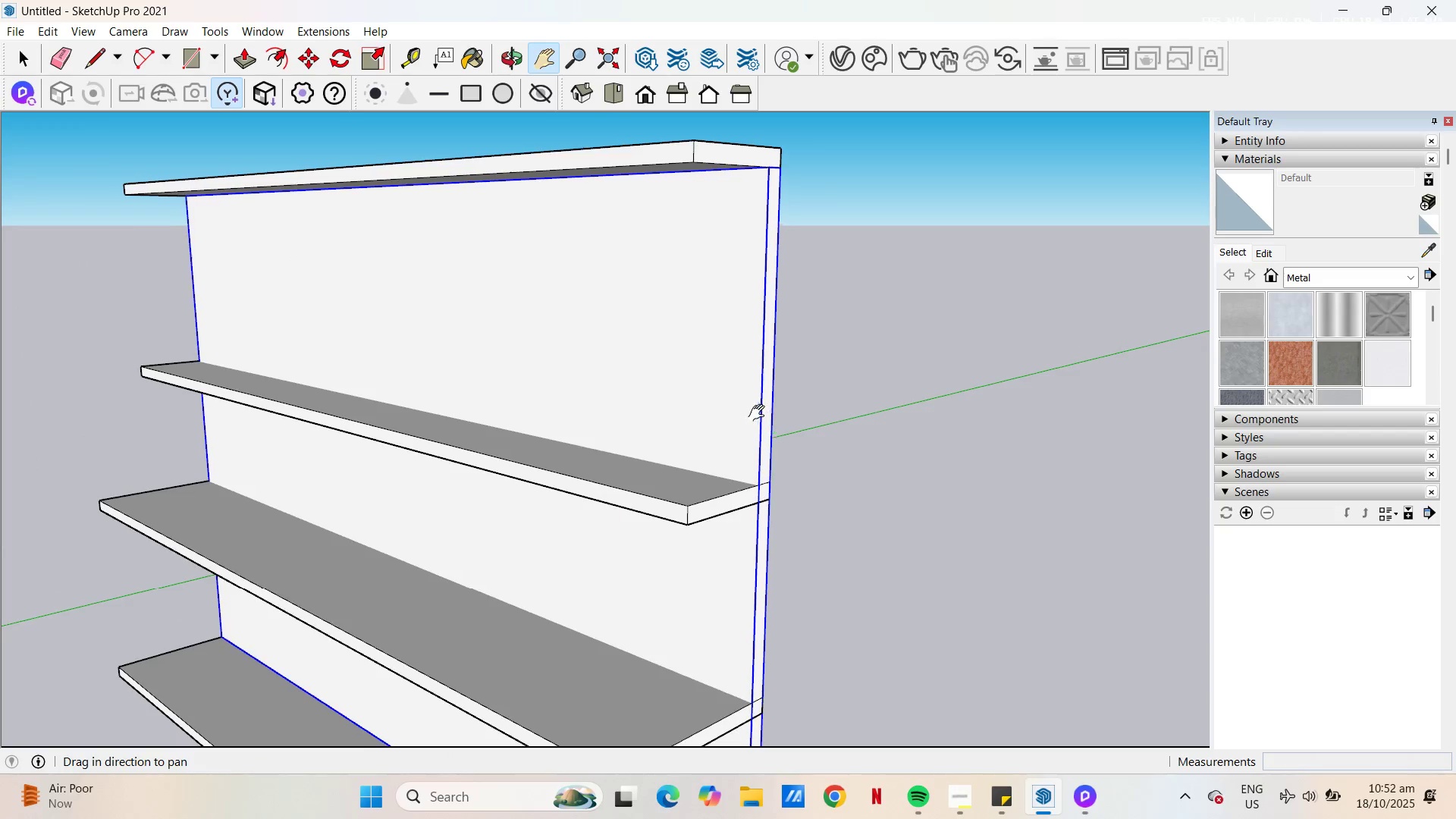 
scroll: coordinate [759, 410], scroll_direction: down, amount: 6.0
 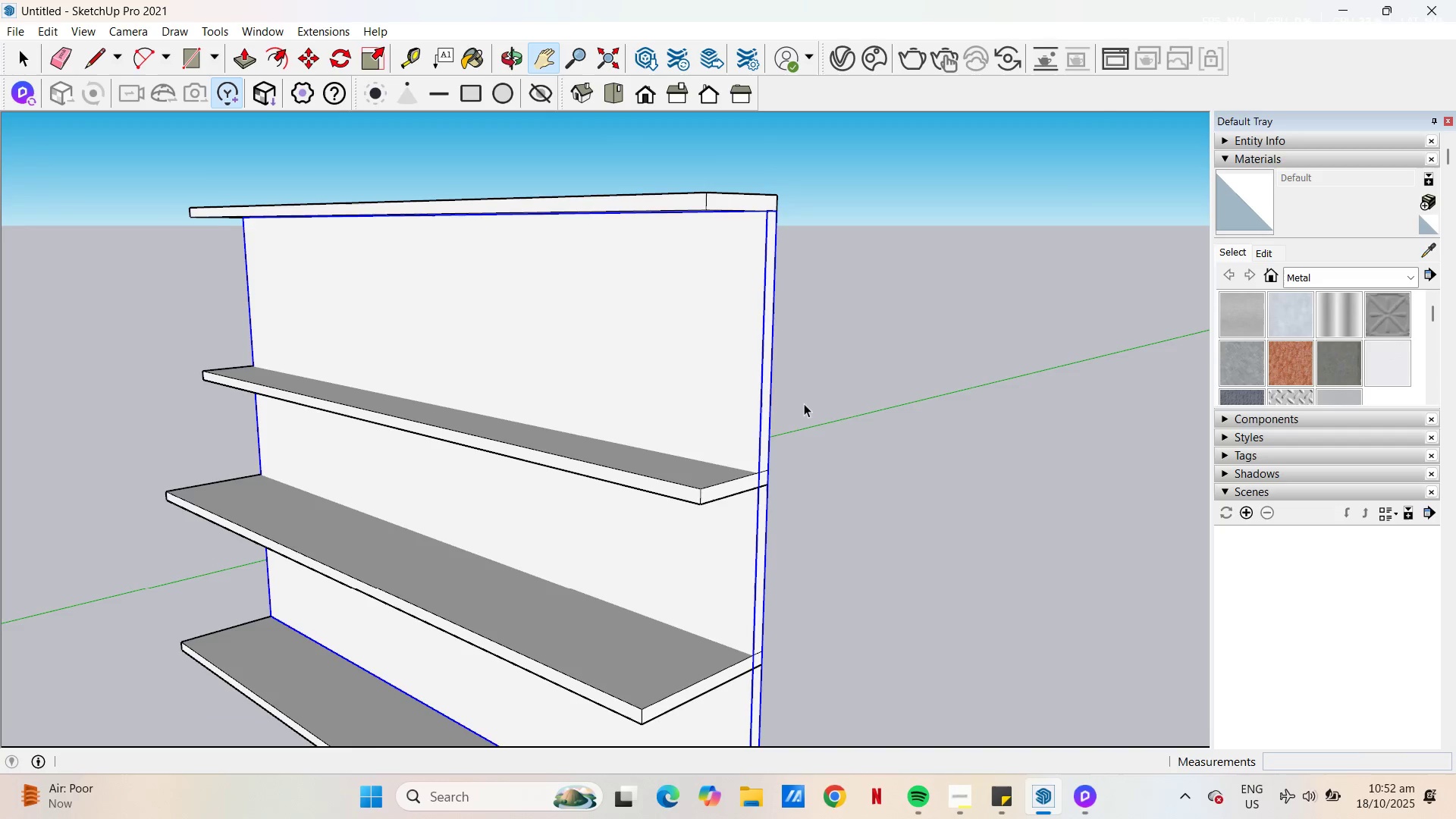 
key(Space)
 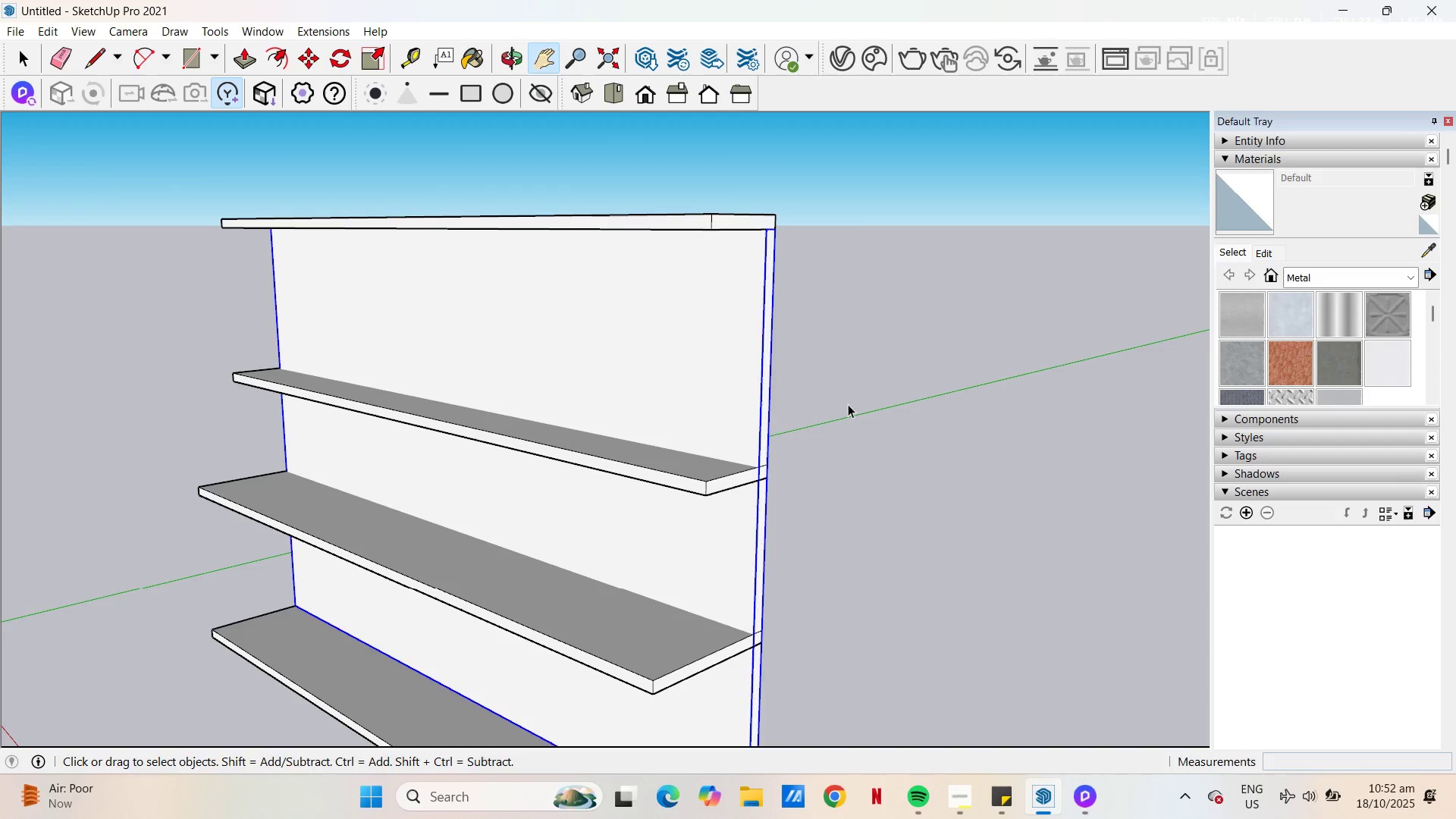 
left_click([848, 404])
 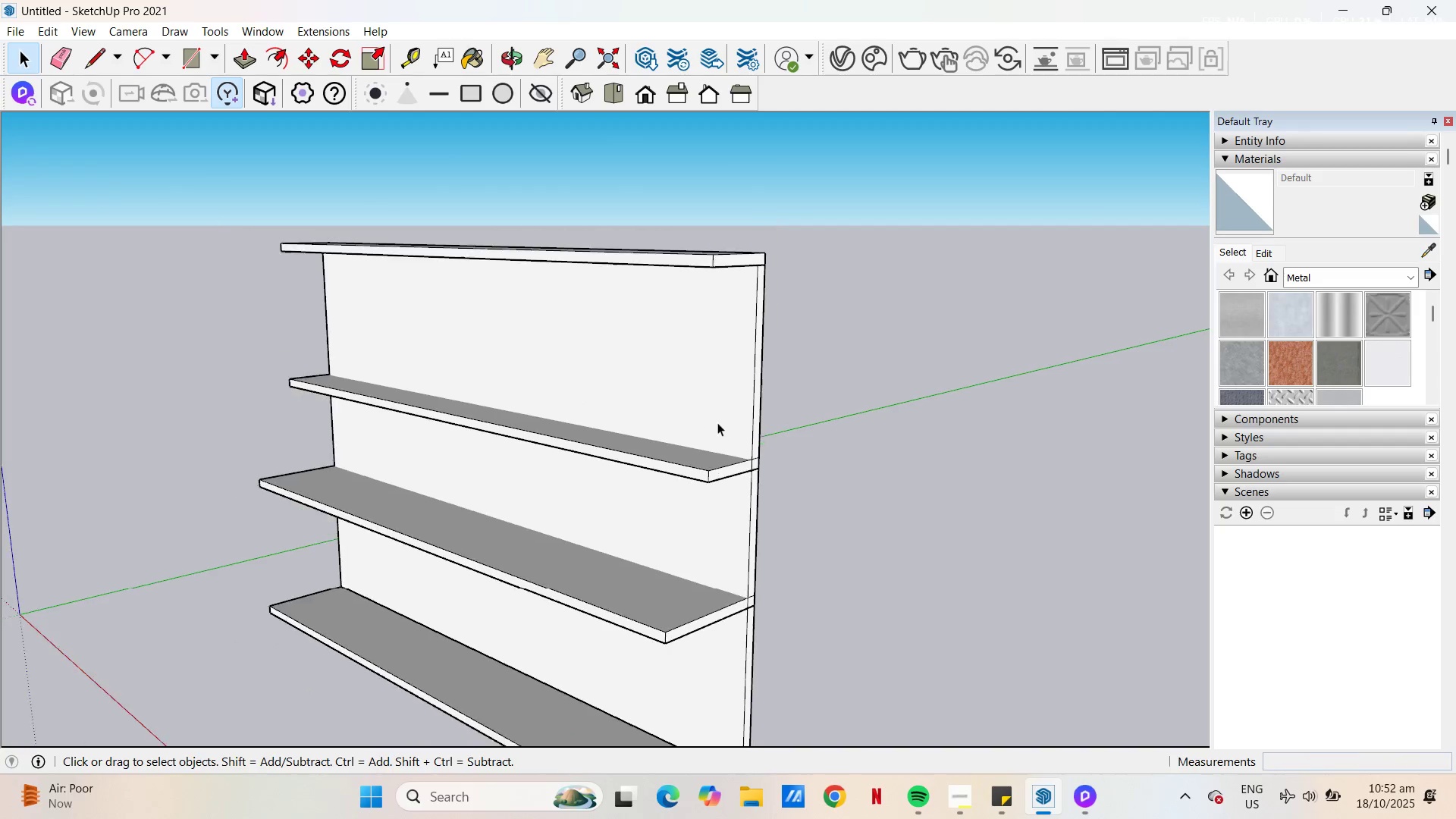 
scroll: coordinate [717, 403], scroll_direction: down, amount: 8.0
 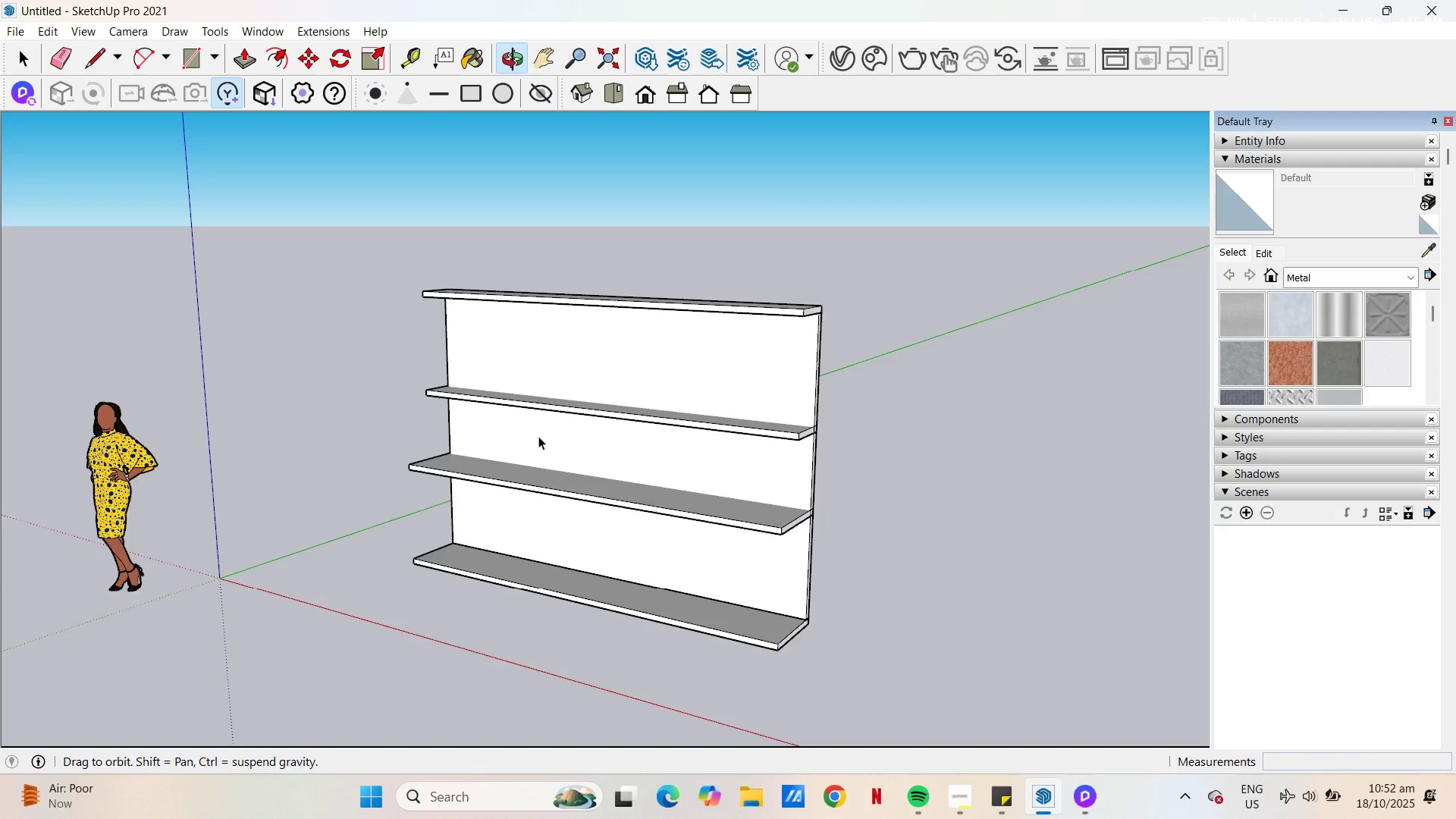 
key(T)
 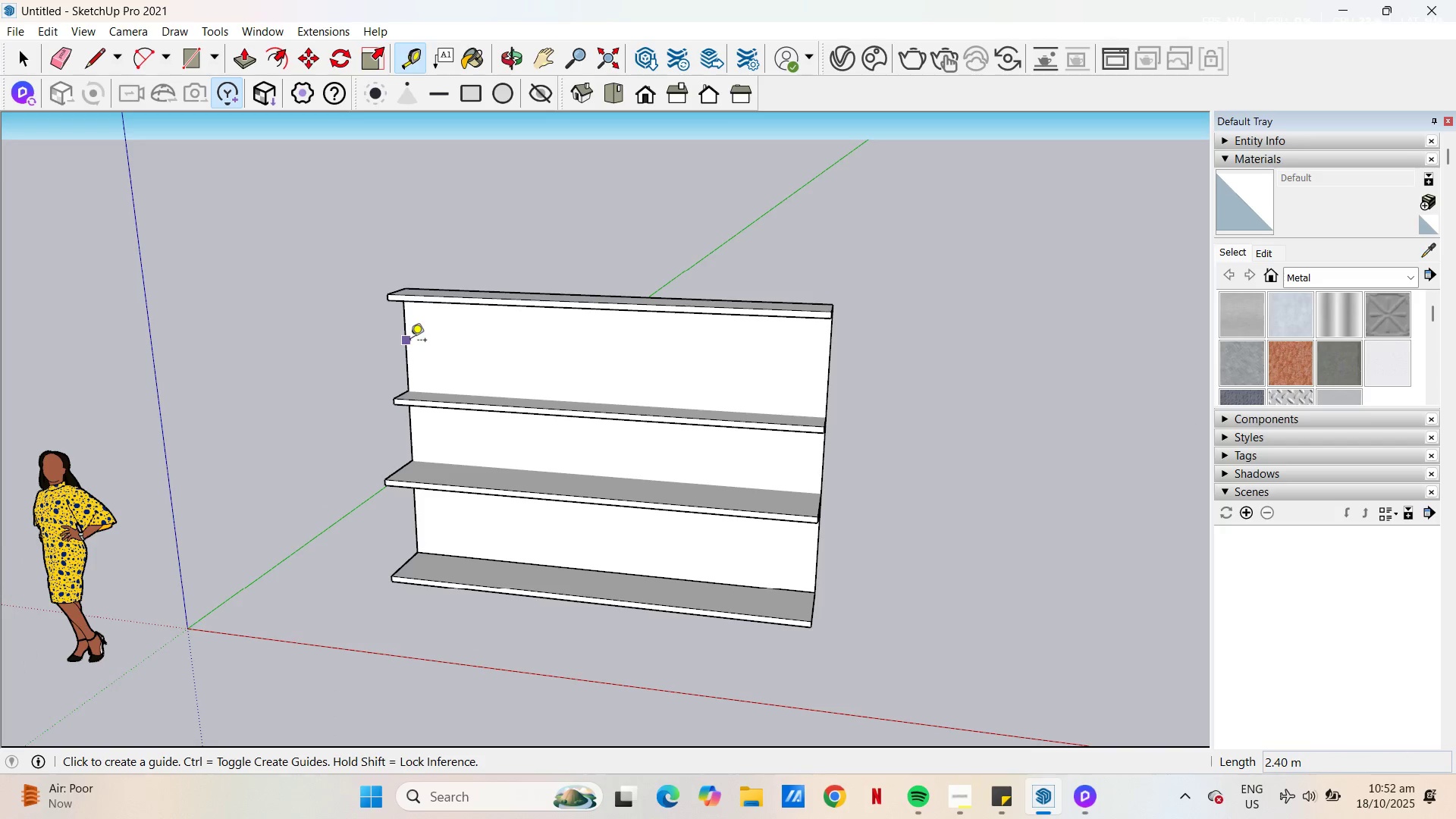 
left_click([410, 341])
 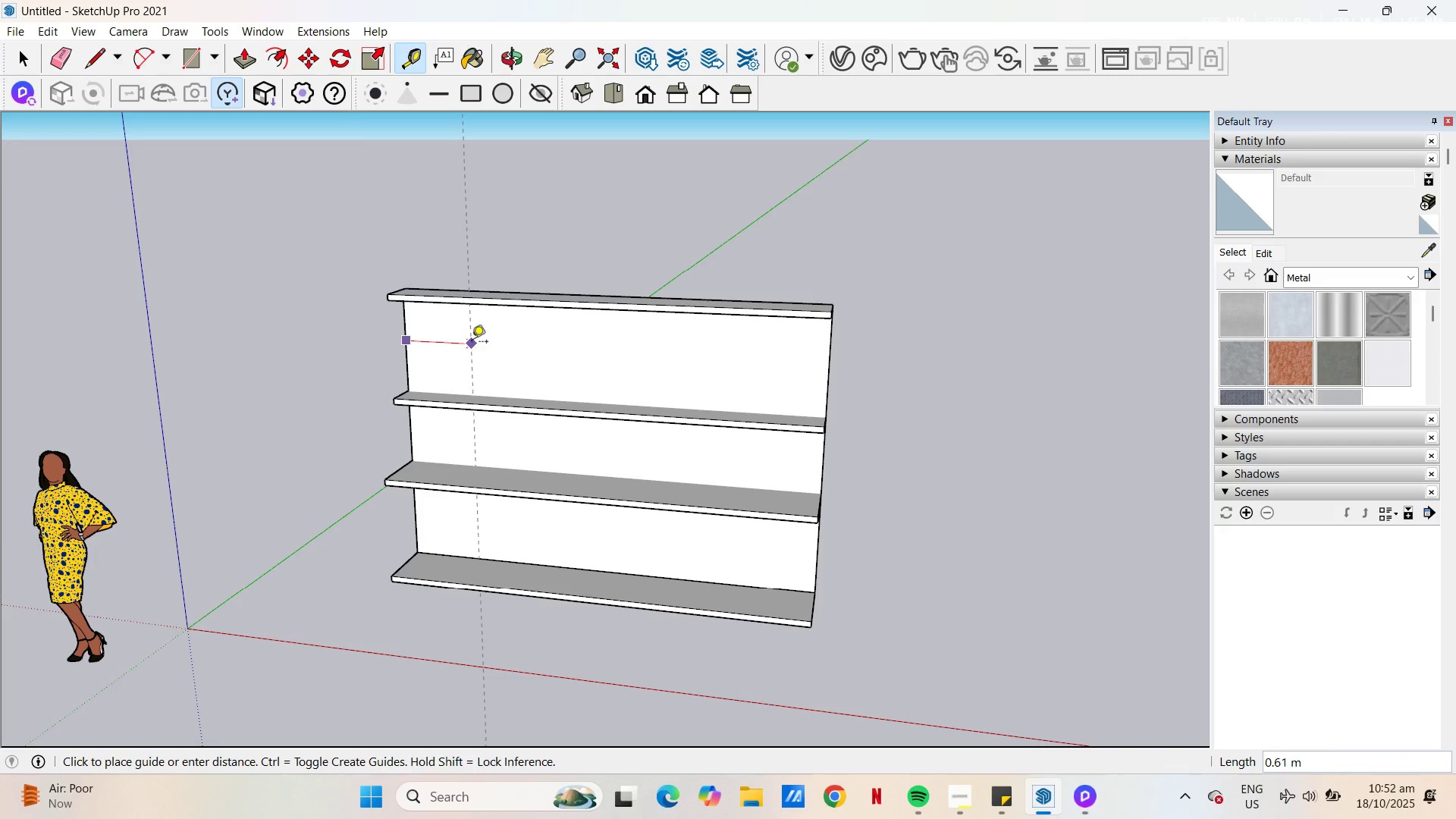 
key(Escape)
 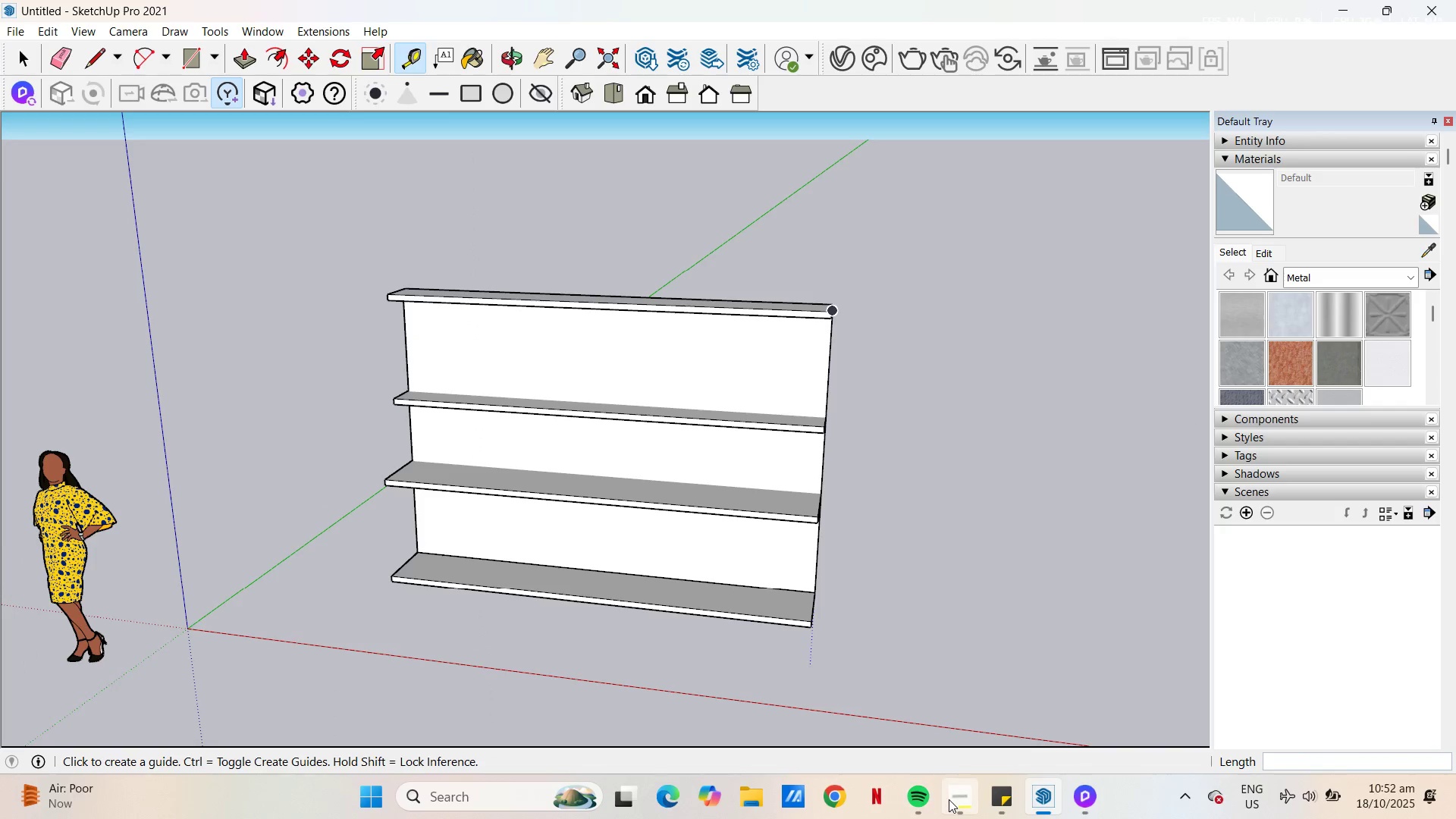 
left_click([949, 799])